 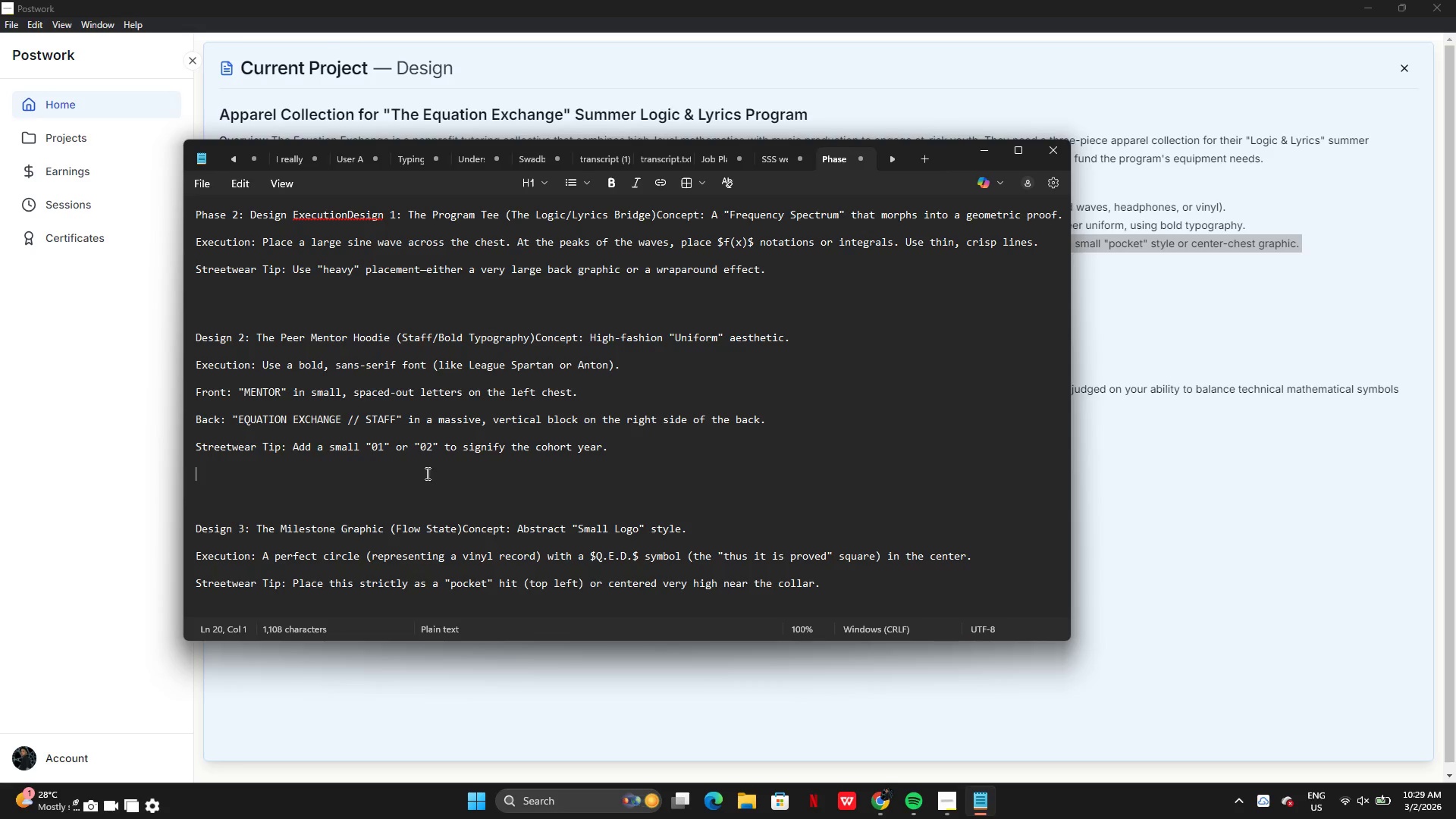 
scroll: coordinate [435, 474], scroll_direction: none, amount: 0.0
 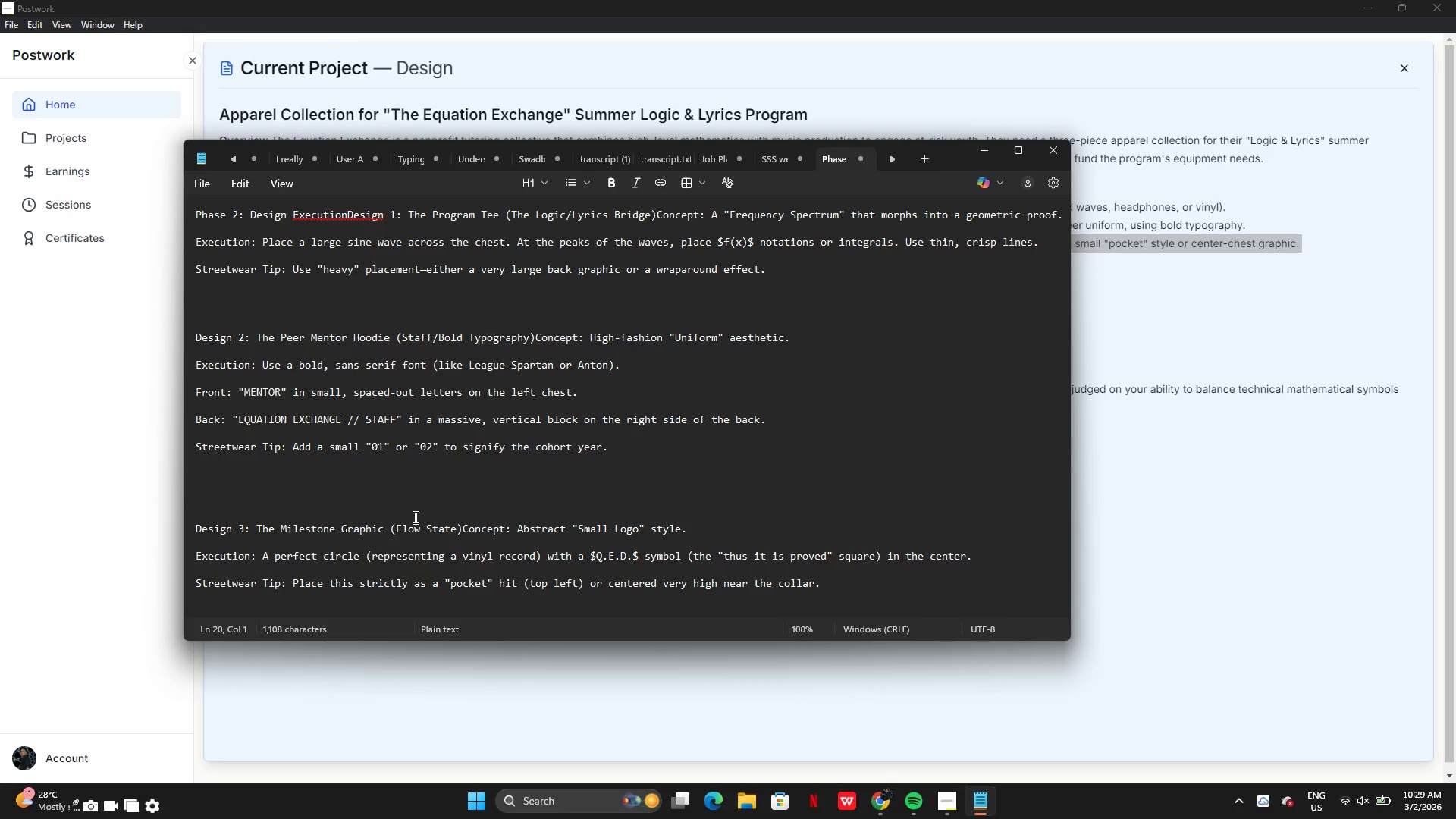 
scroll: coordinate [414, 517], scroll_direction: down, amount: 6.0
 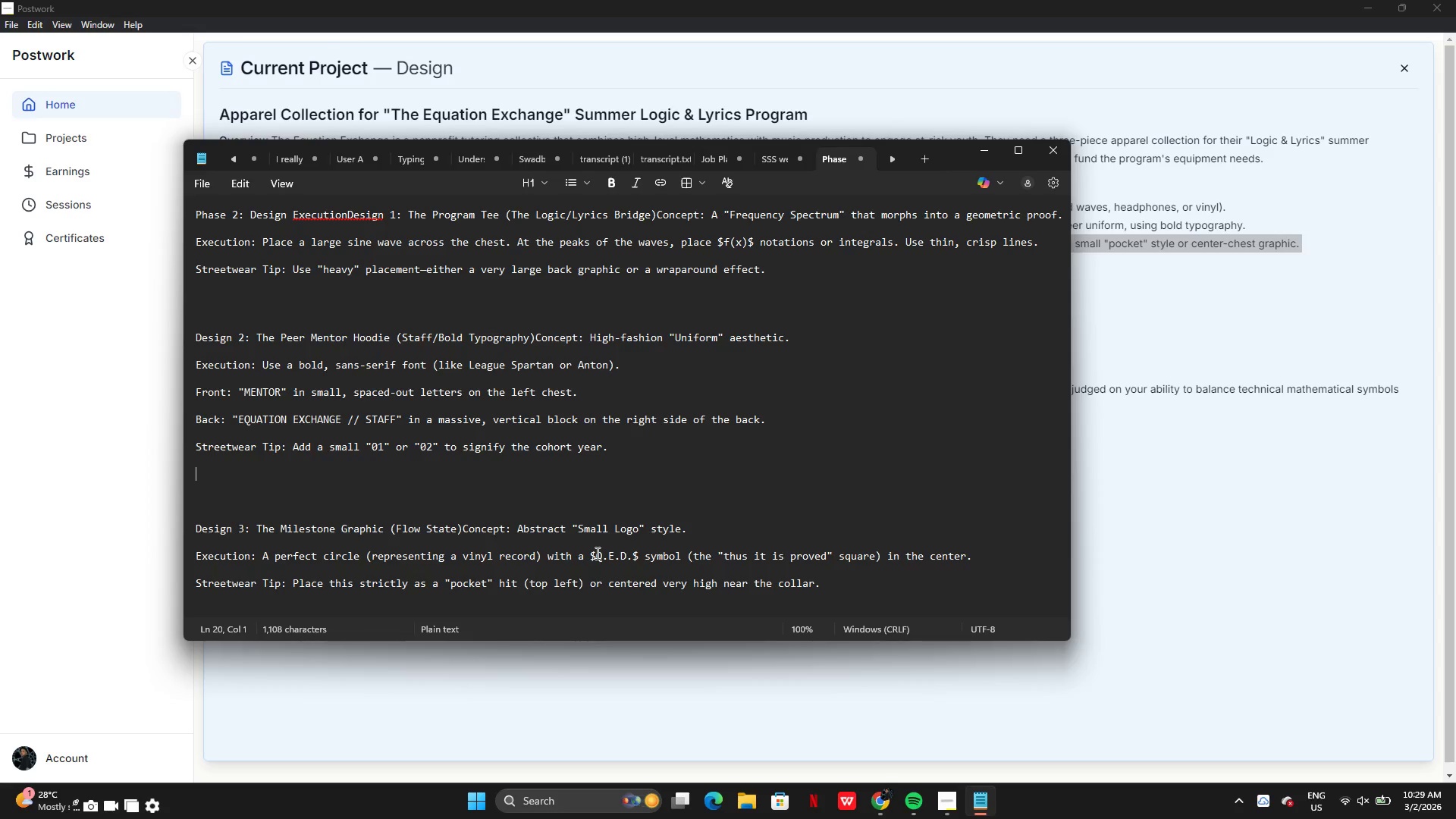 
wait(18.56)
 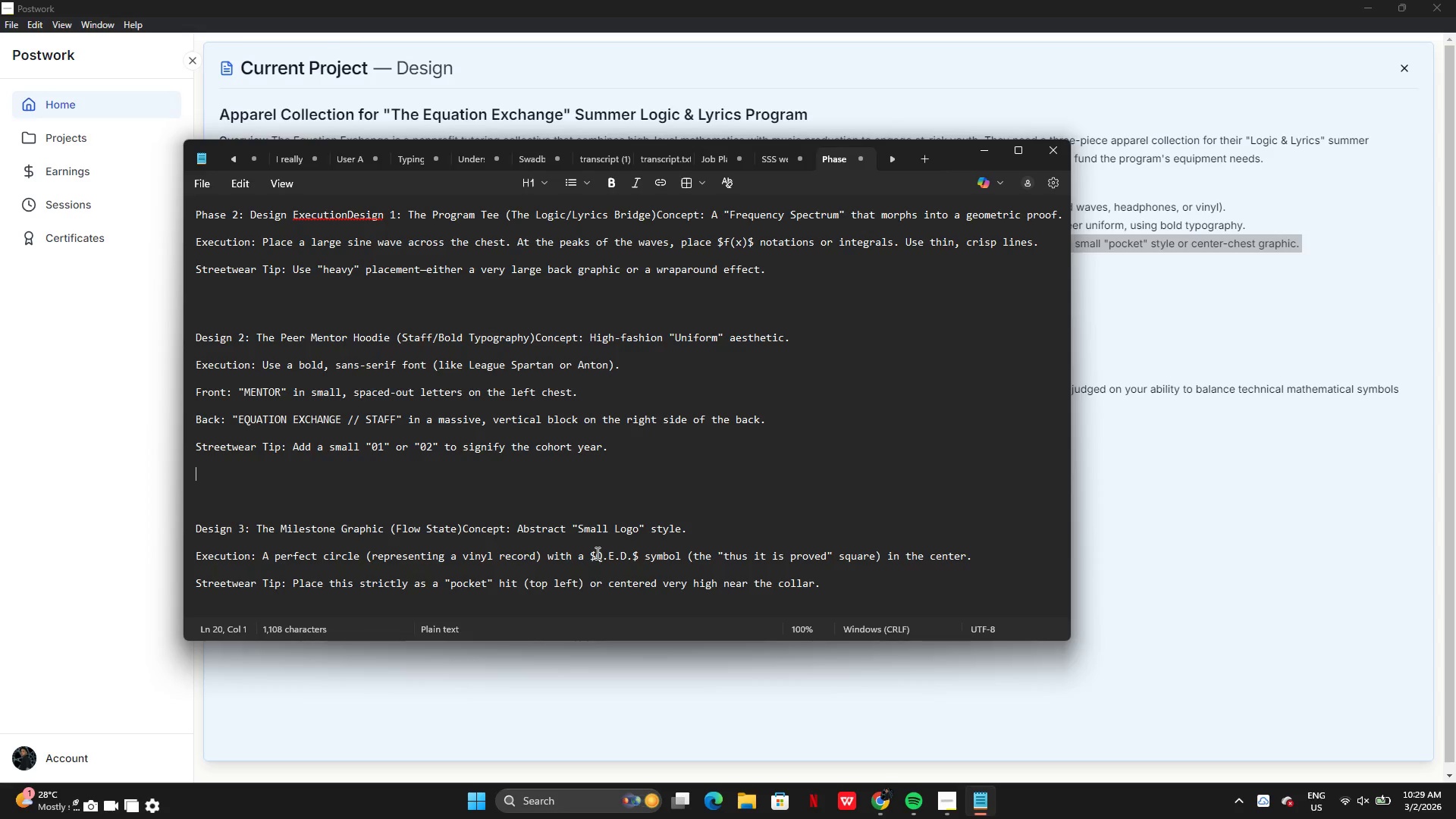 
left_click_drag(start_coordinate=[595, 553], to_coordinate=[629, 554])
 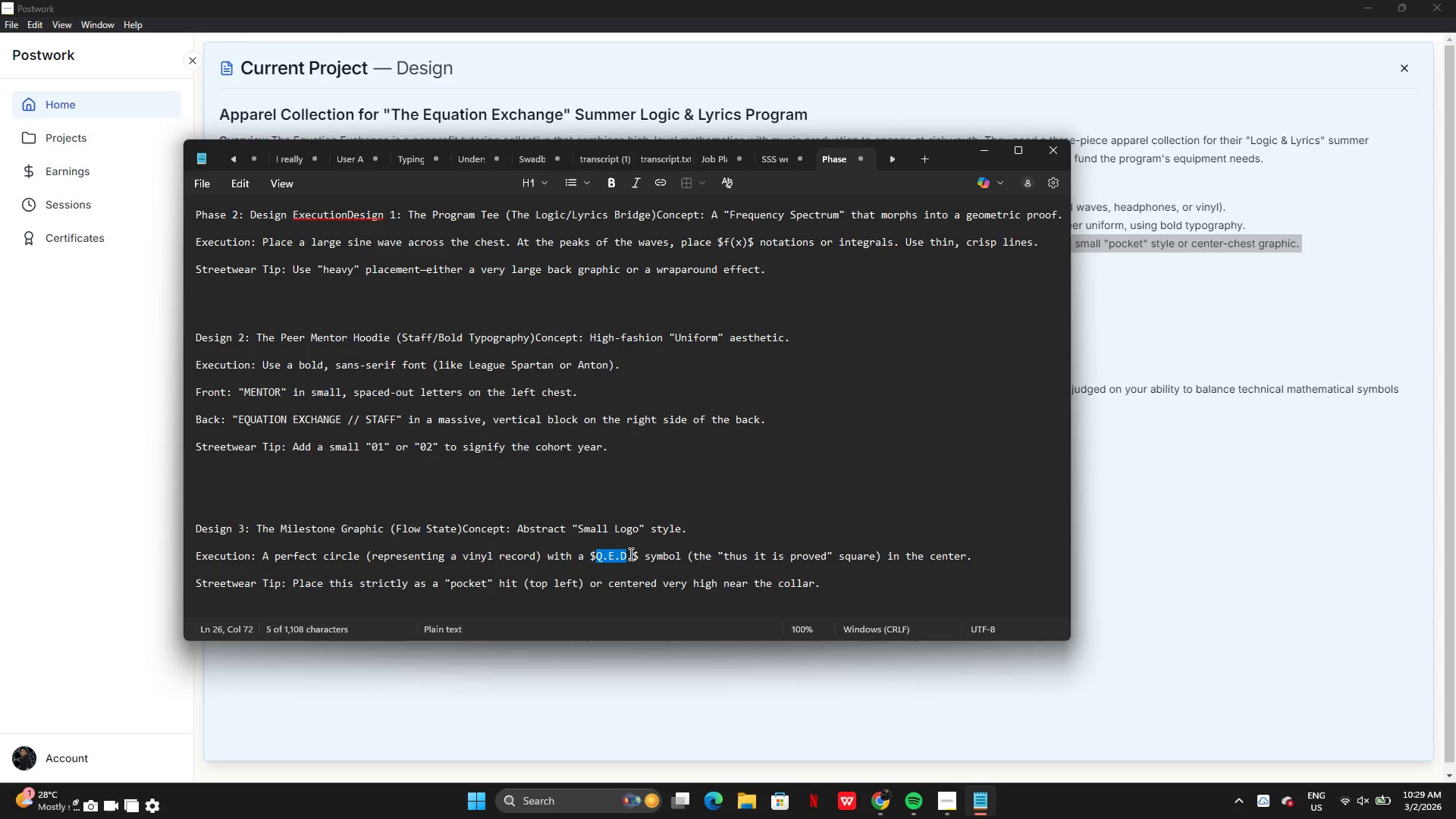 
key(Control+C)
 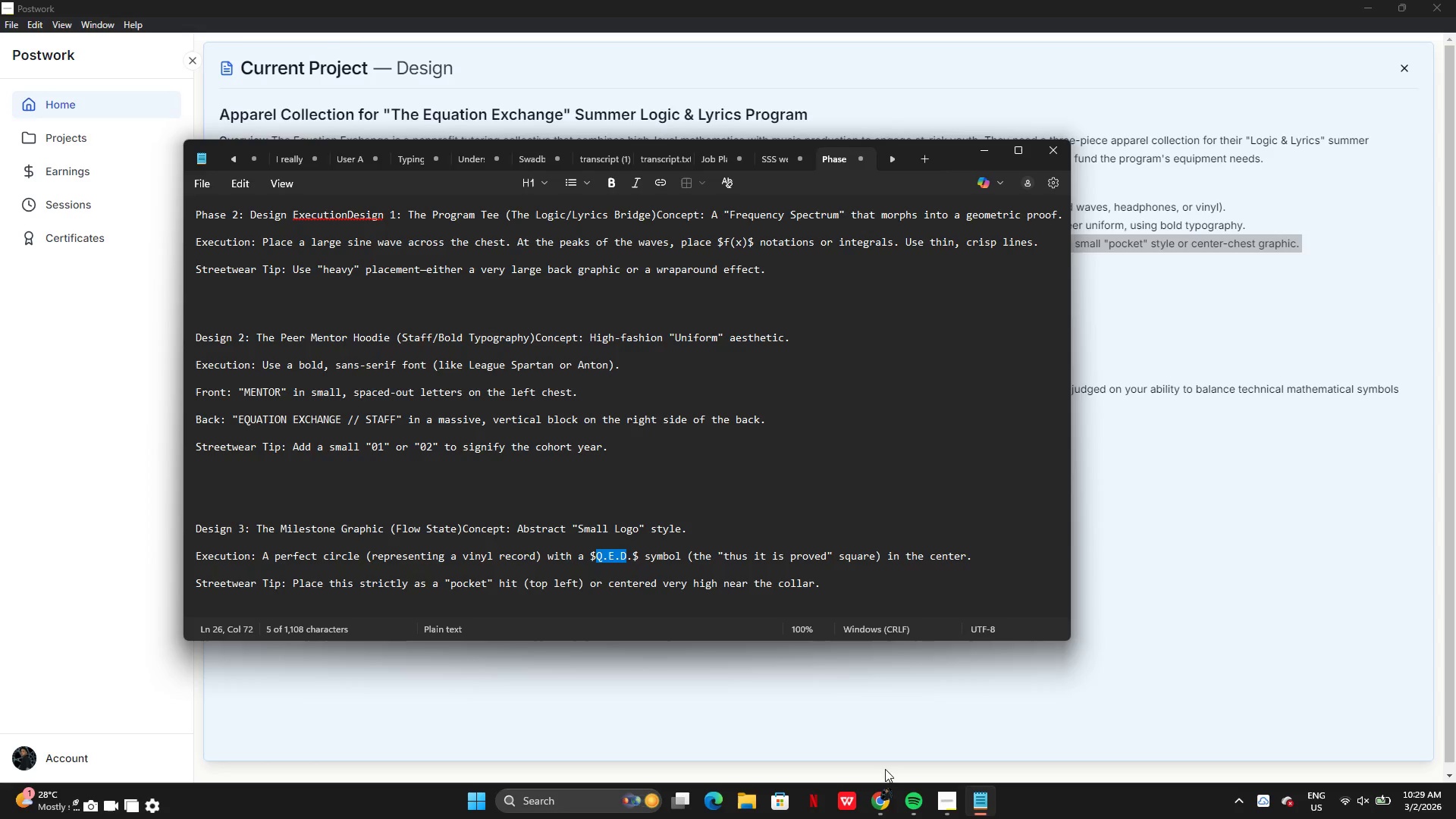 
left_click([889, 795])
 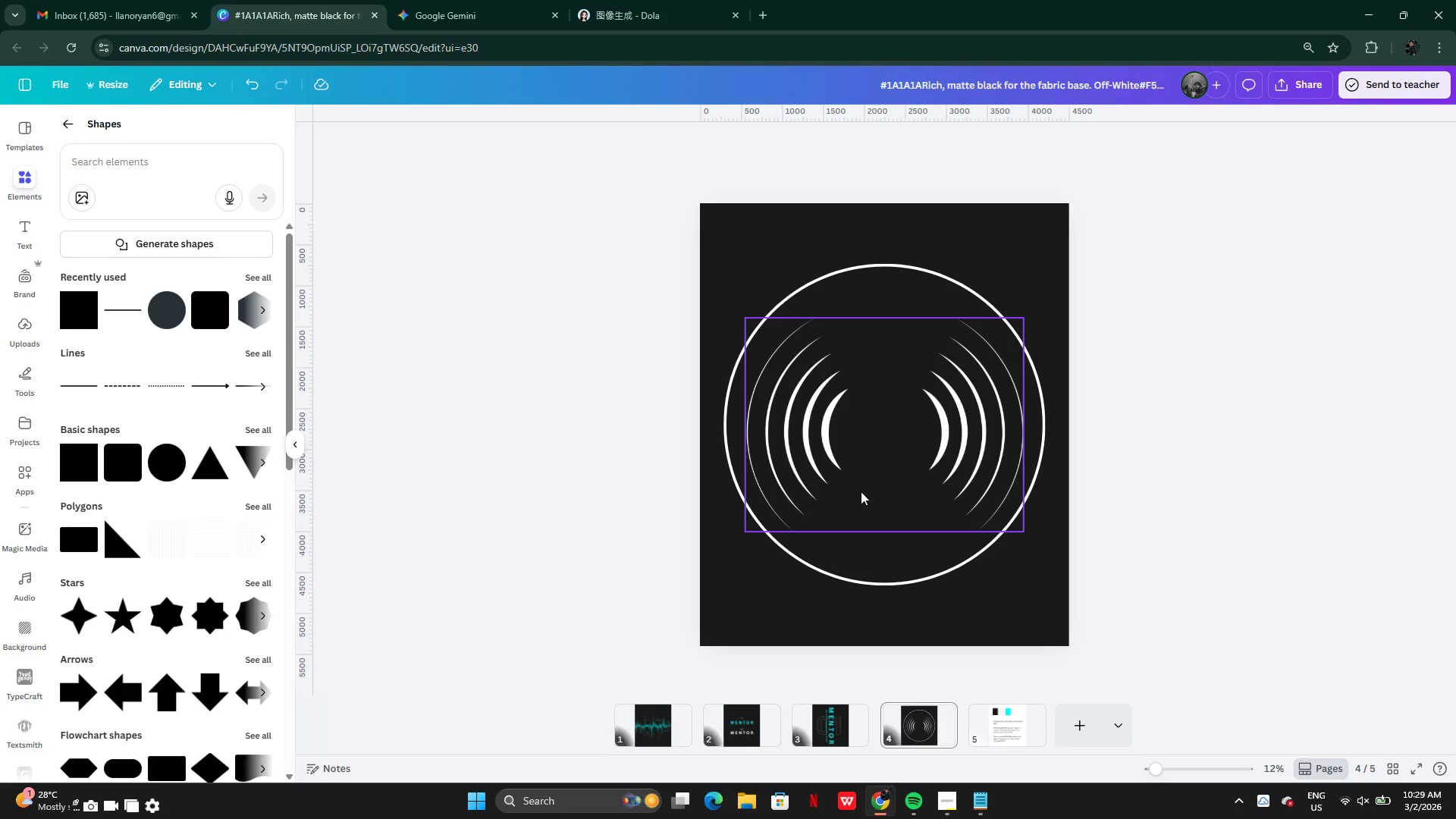 
key(Control+V)
 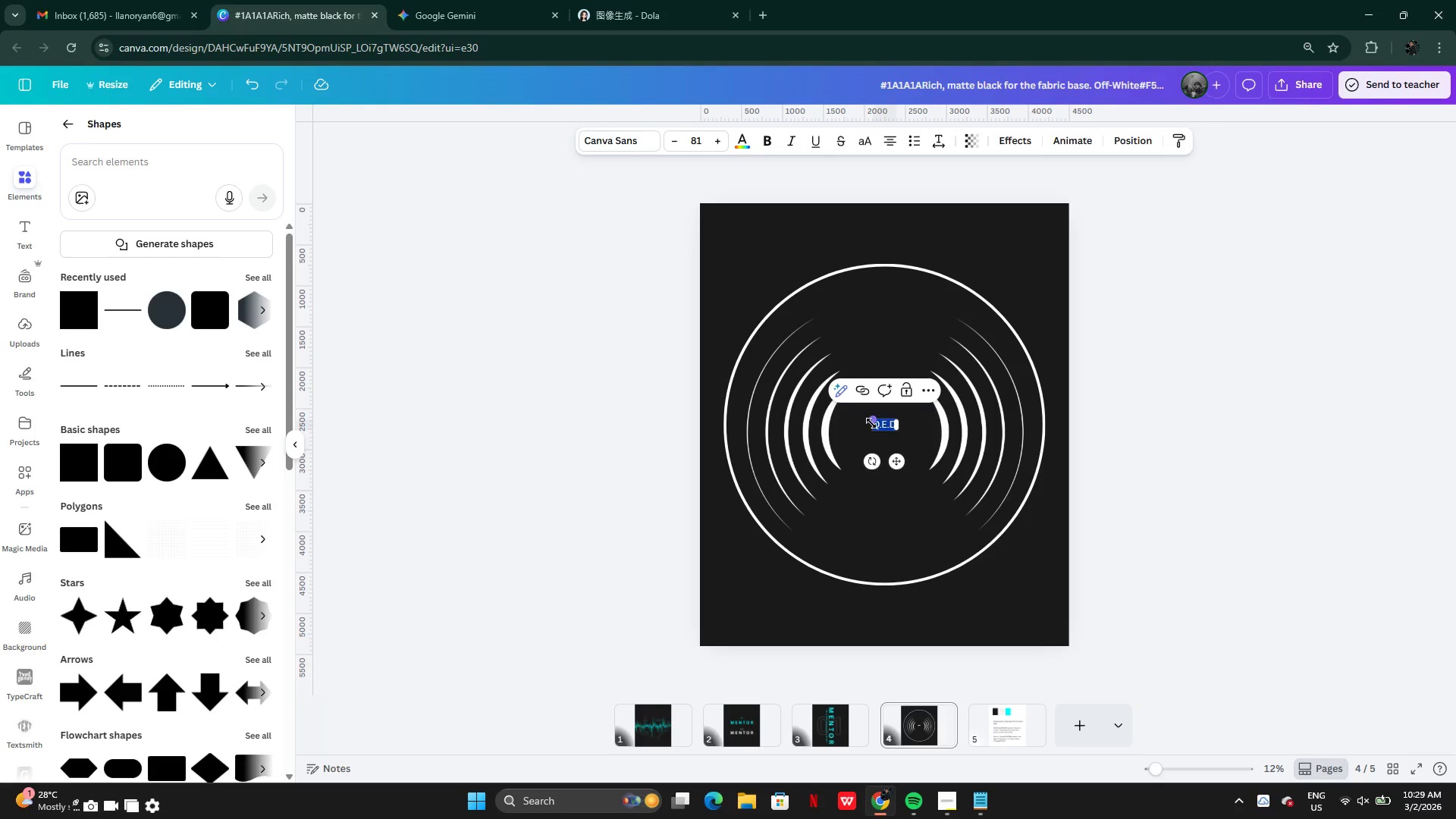 
left_click_drag(start_coordinate=[874, 422], to_coordinate=[832, 401])
 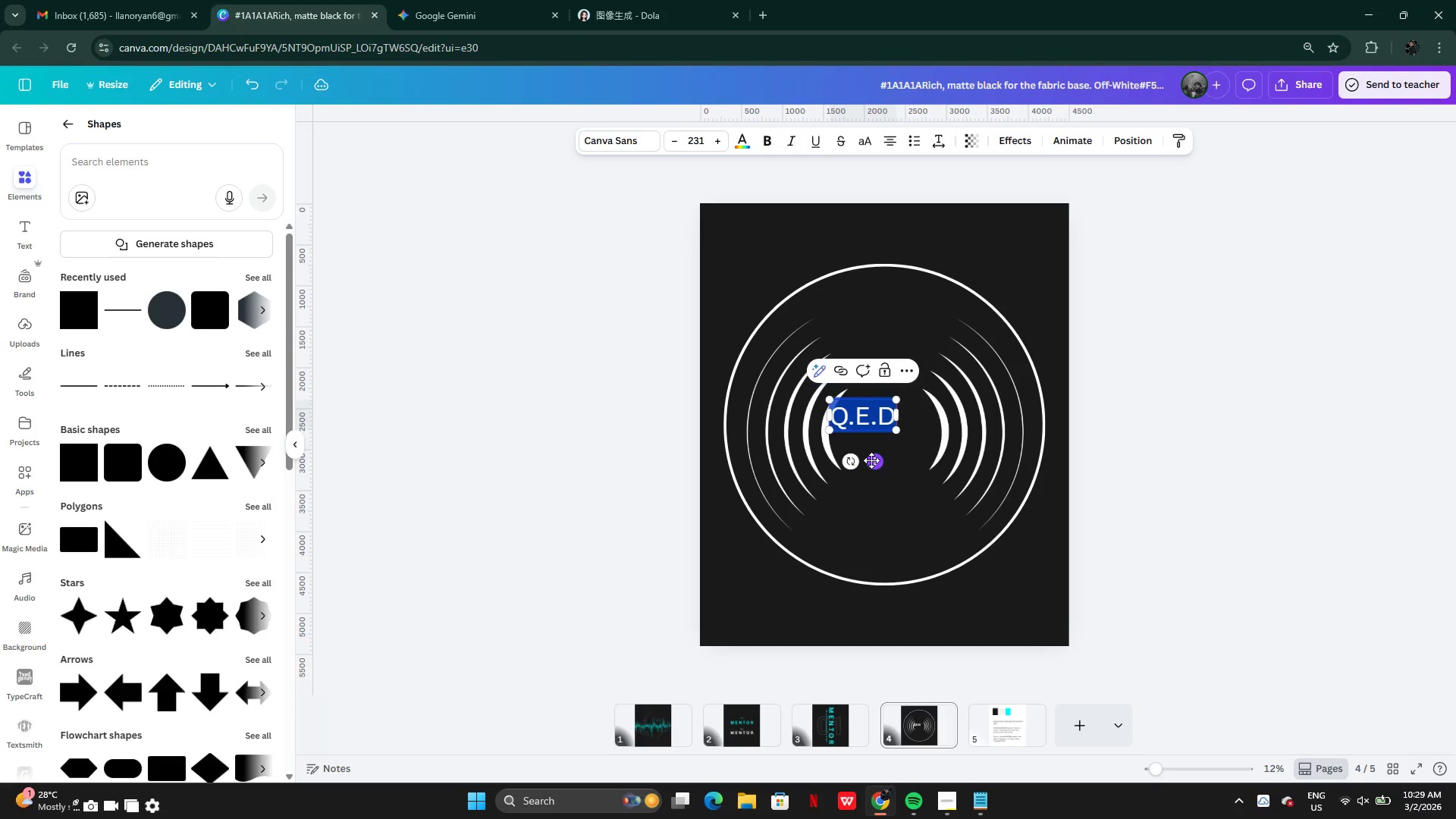 
left_click_drag(start_coordinate=[872, 460], to_coordinate=[892, 469])
 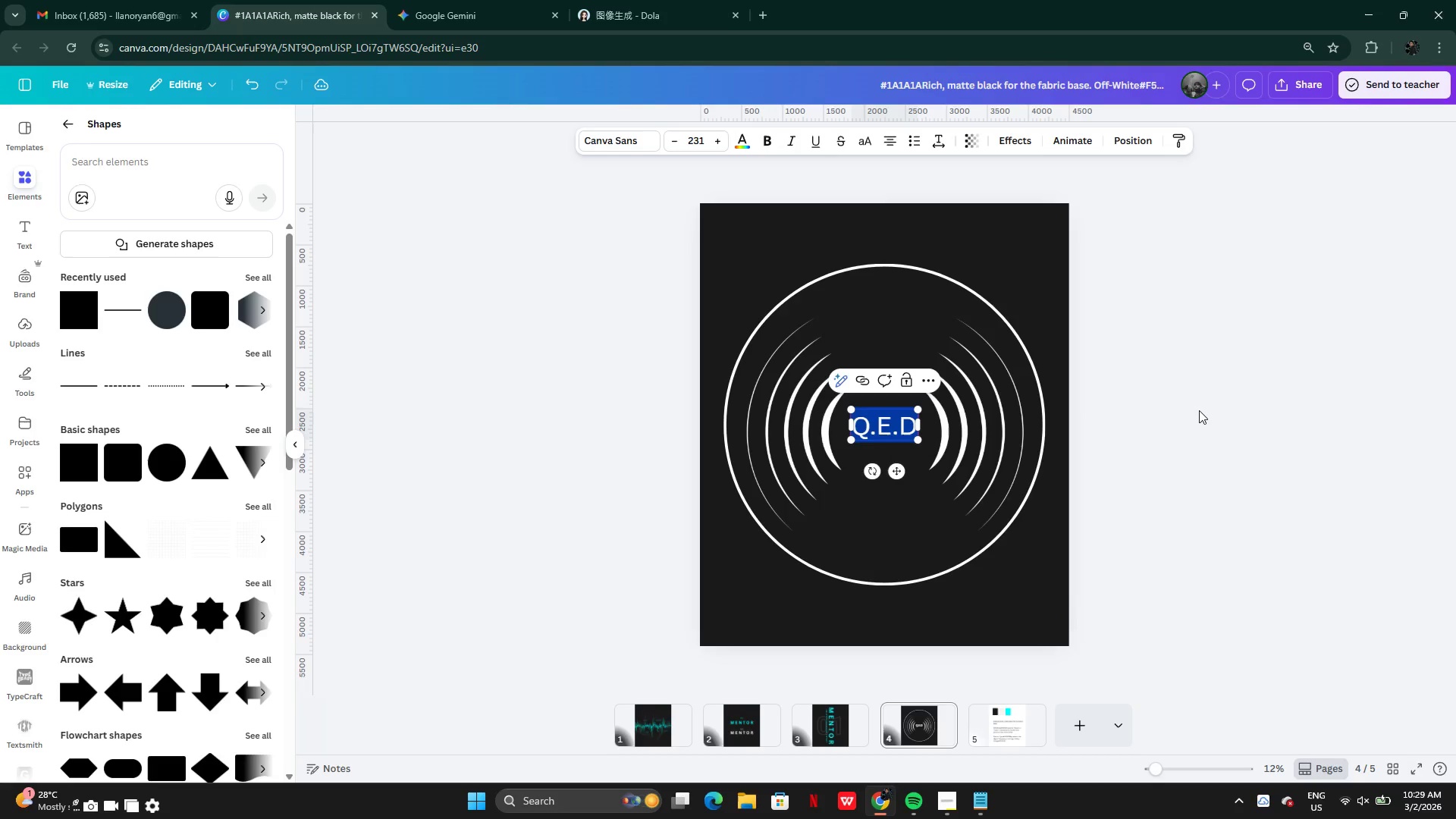 
left_click([1199, 409])
 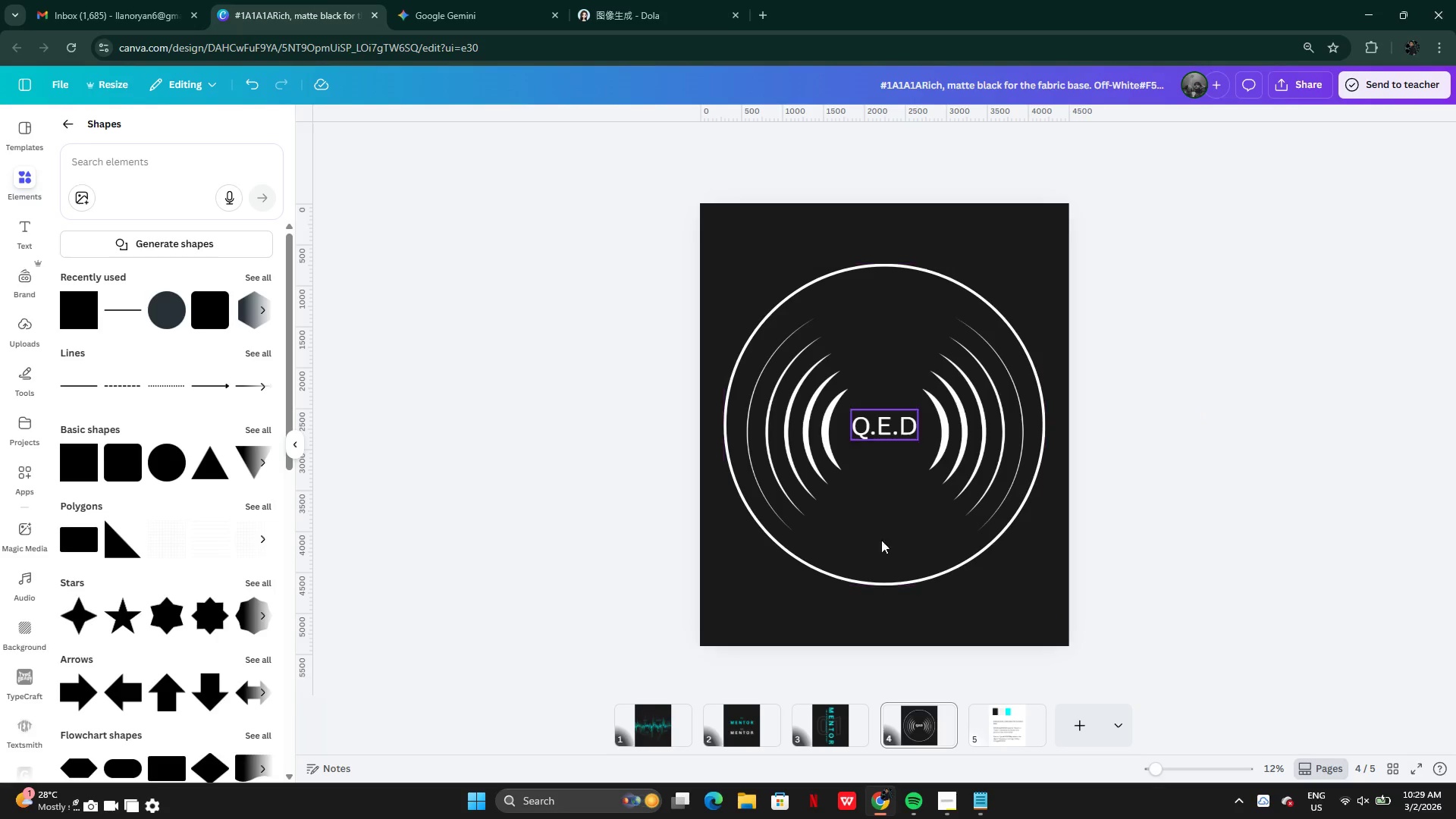 
mouse_move([978, 786])
 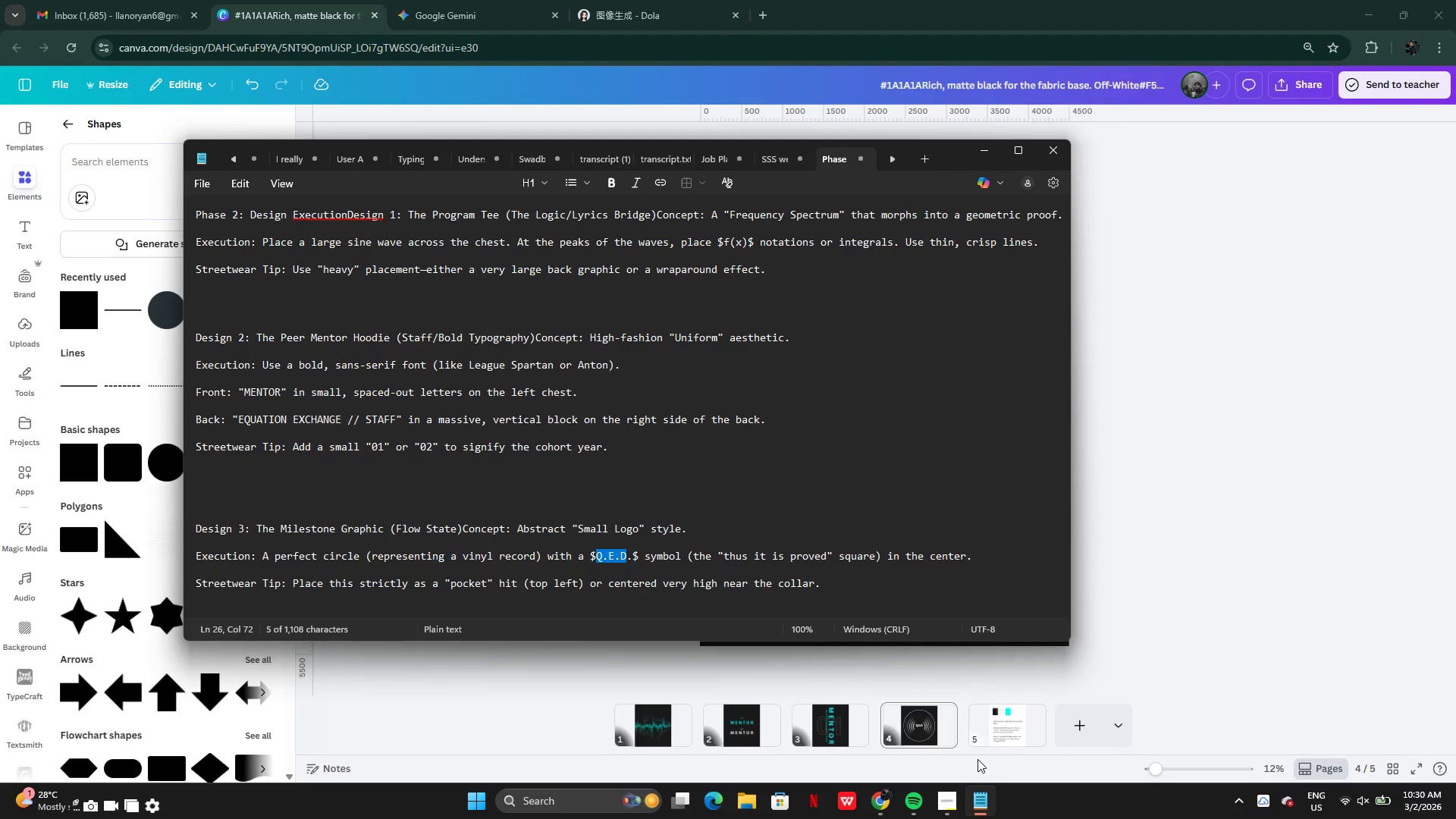 
wait(7.31)
 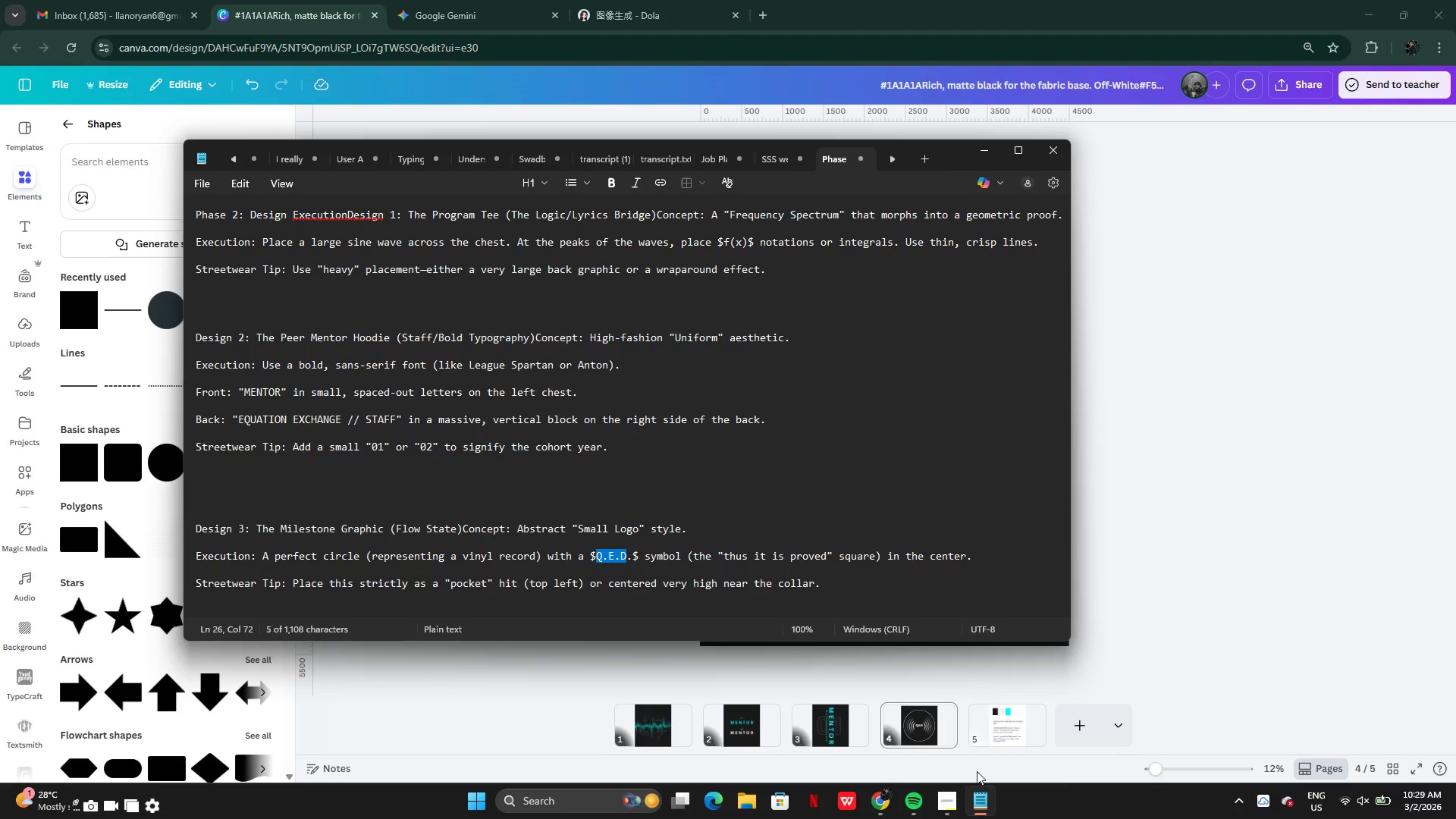 
mouse_move([982, 739])
 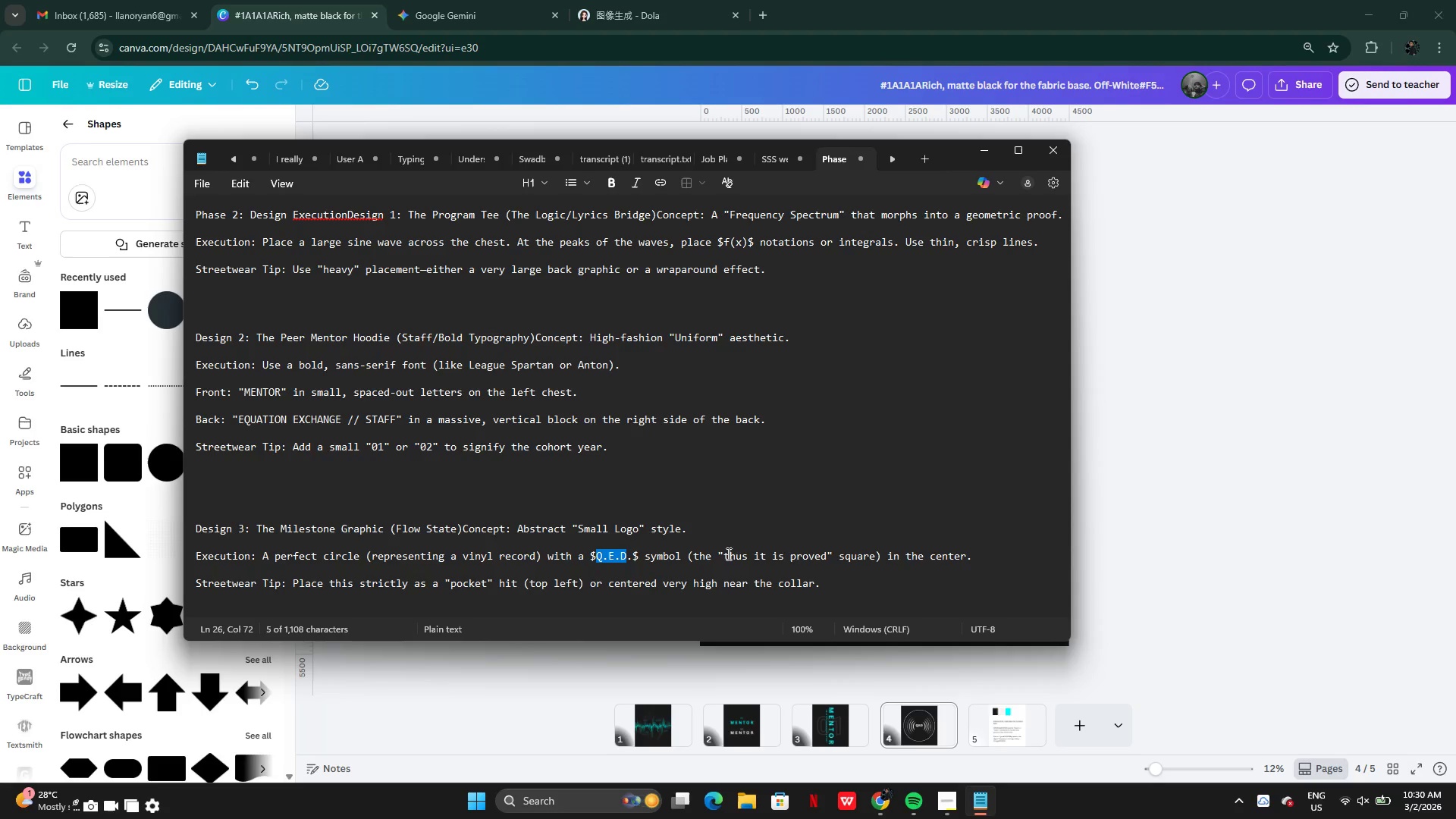 
left_click_drag(start_coordinate=[724, 554], to_coordinate=[828, 555])
 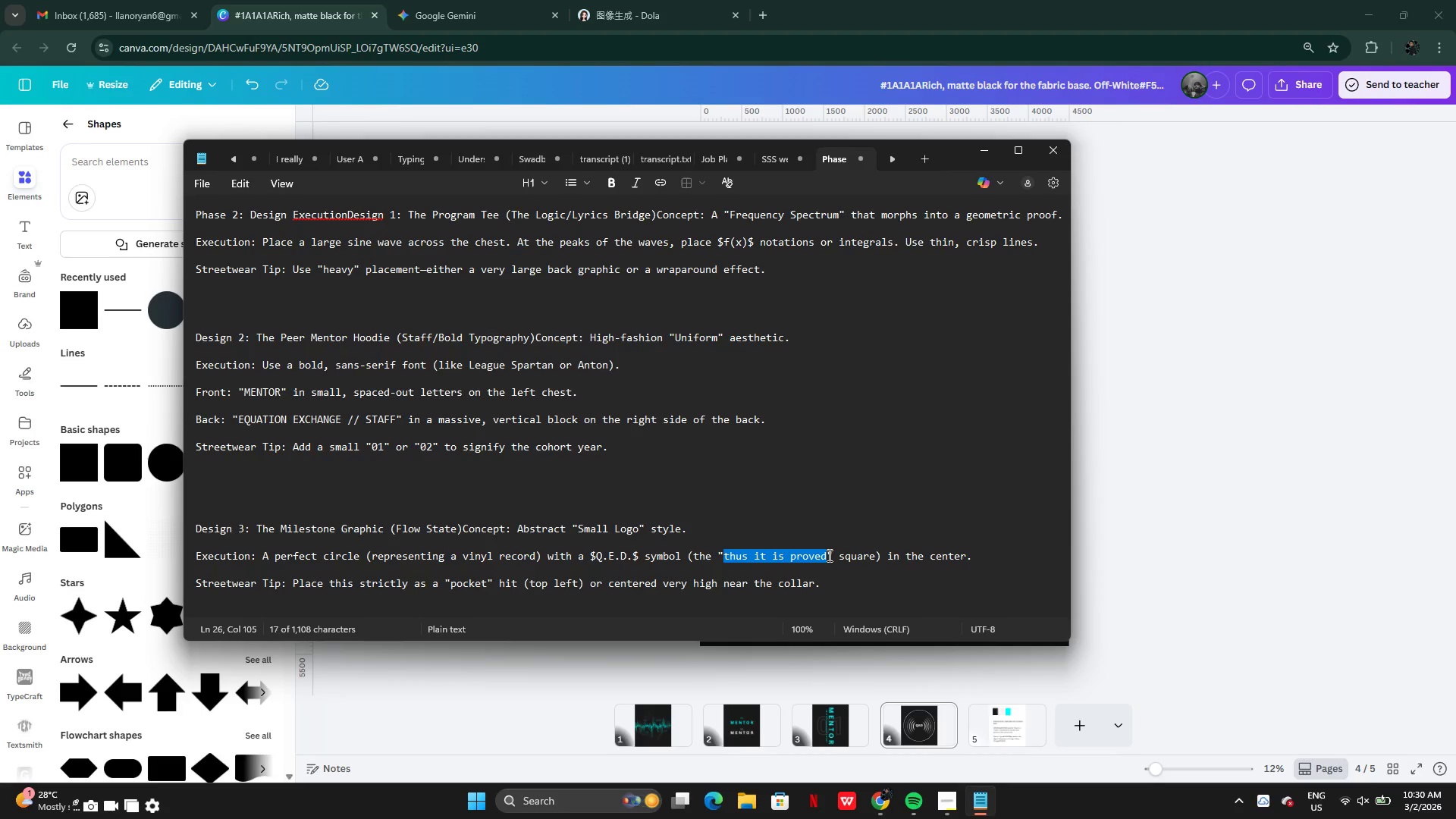 
key(Control+C)
 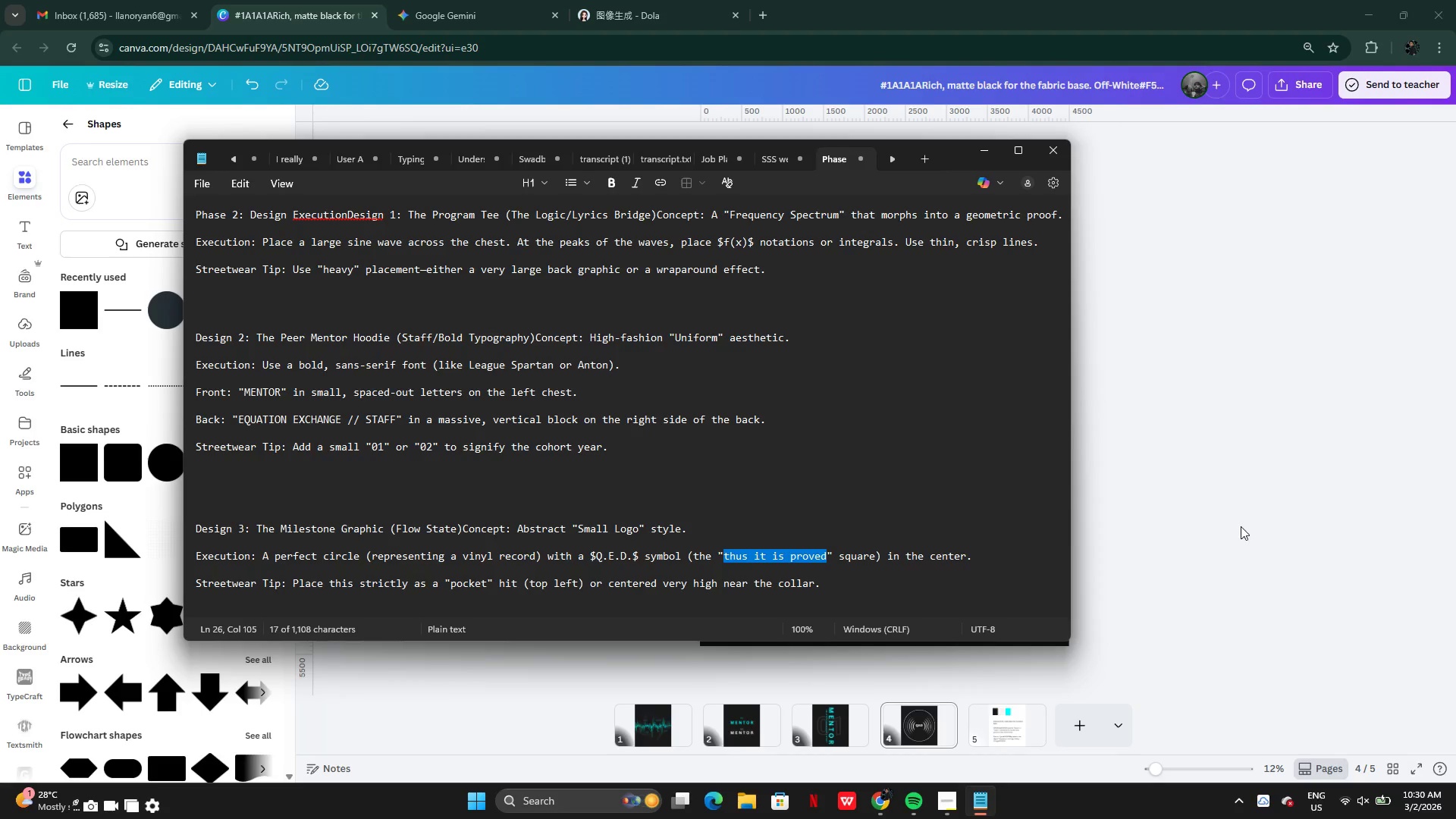 
left_click([1241, 526])
 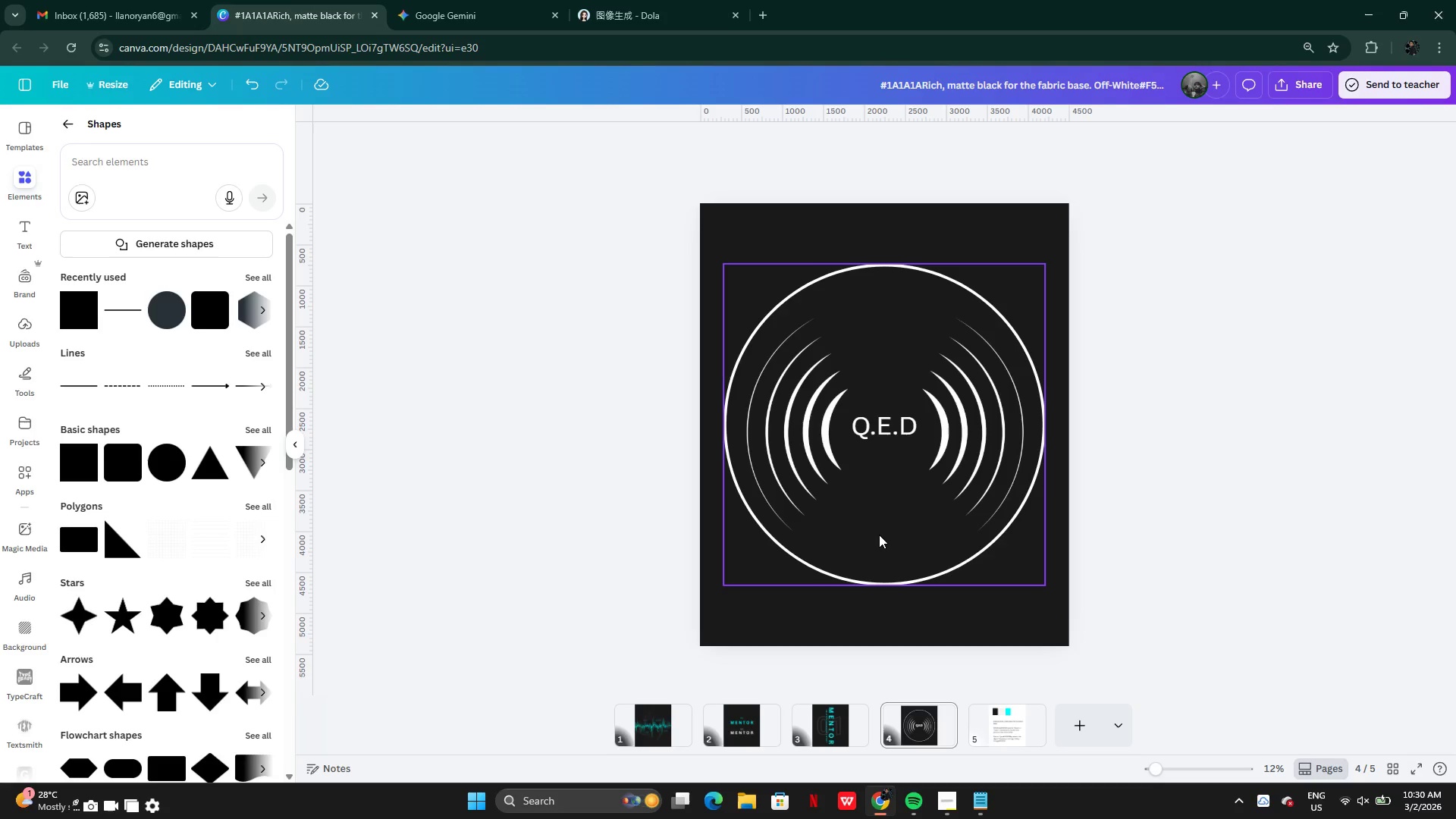 
key(Control+V)
 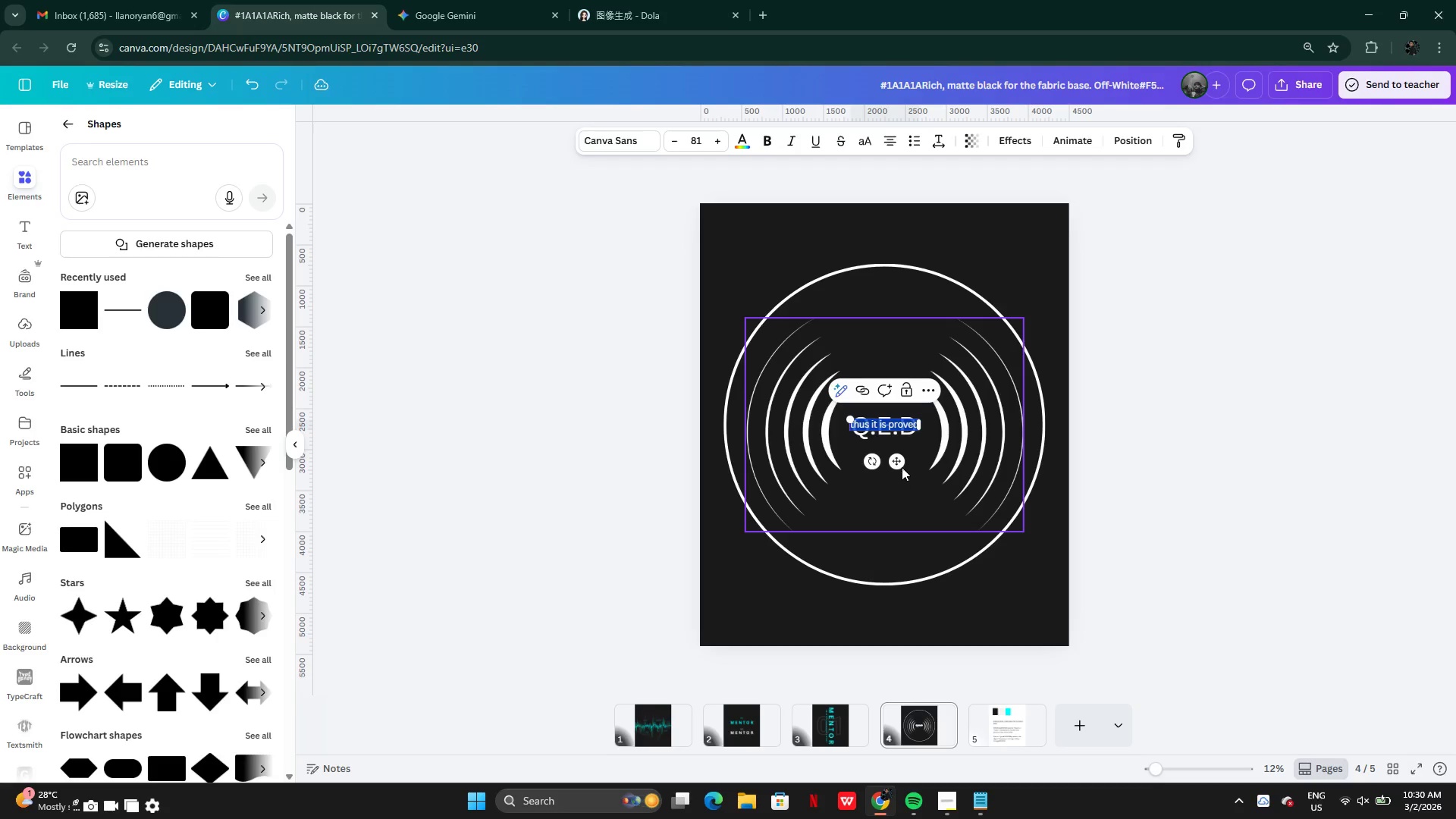 
left_click_drag(start_coordinate=[899, 460], to_coordinate=[900, 485])
 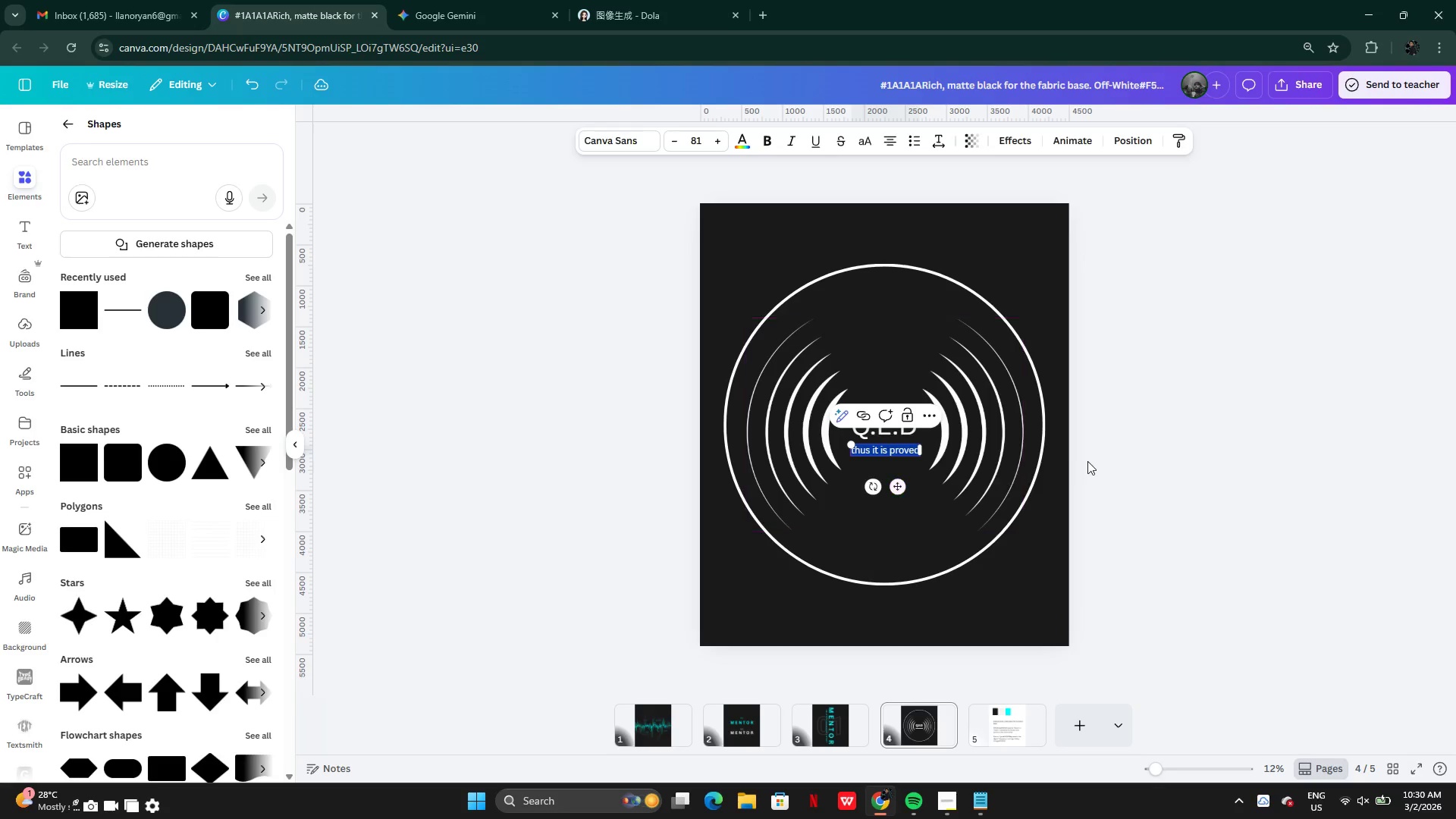 
left_click([1087, 460])
 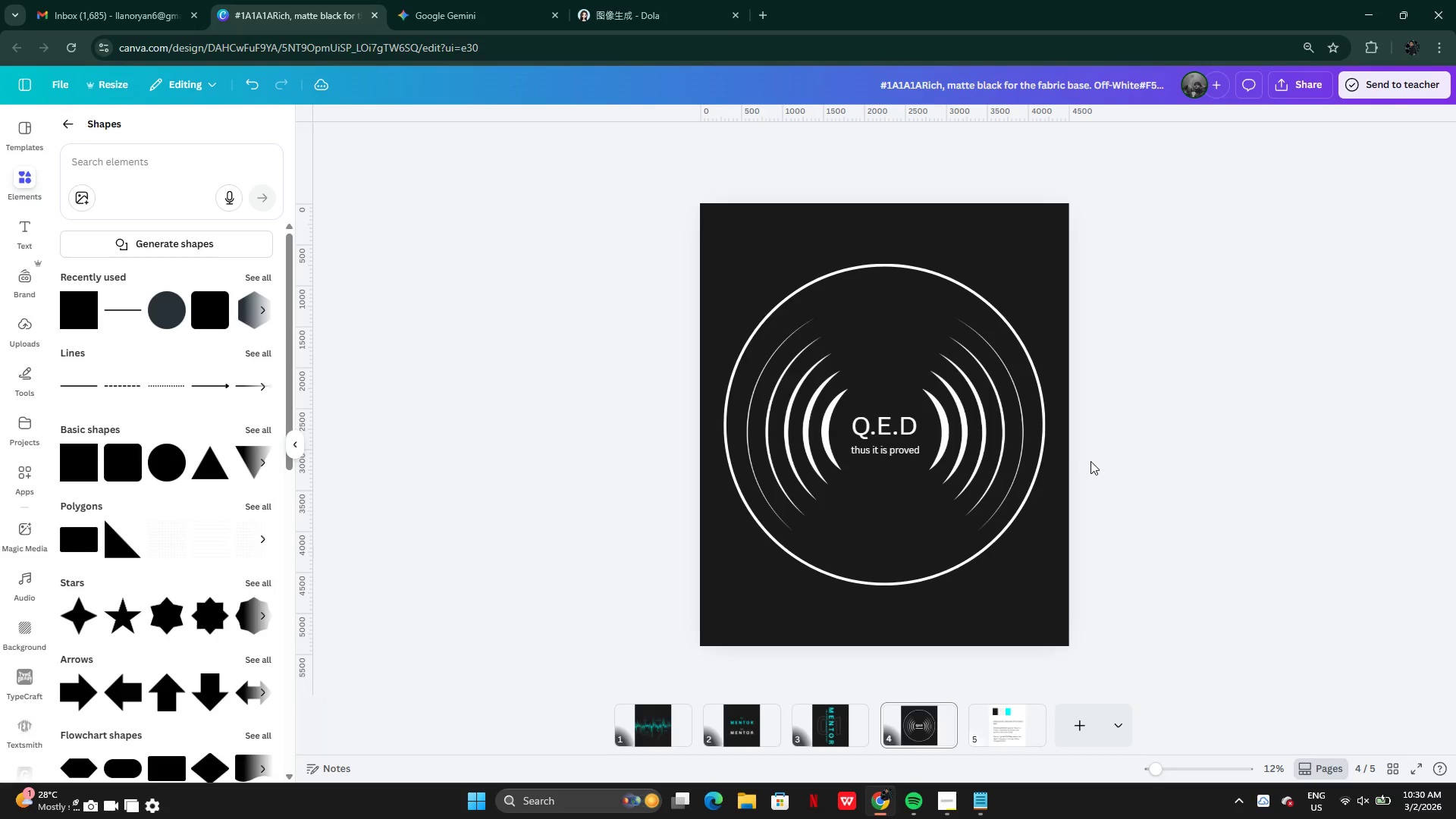 
mouse_move([901, 460])
 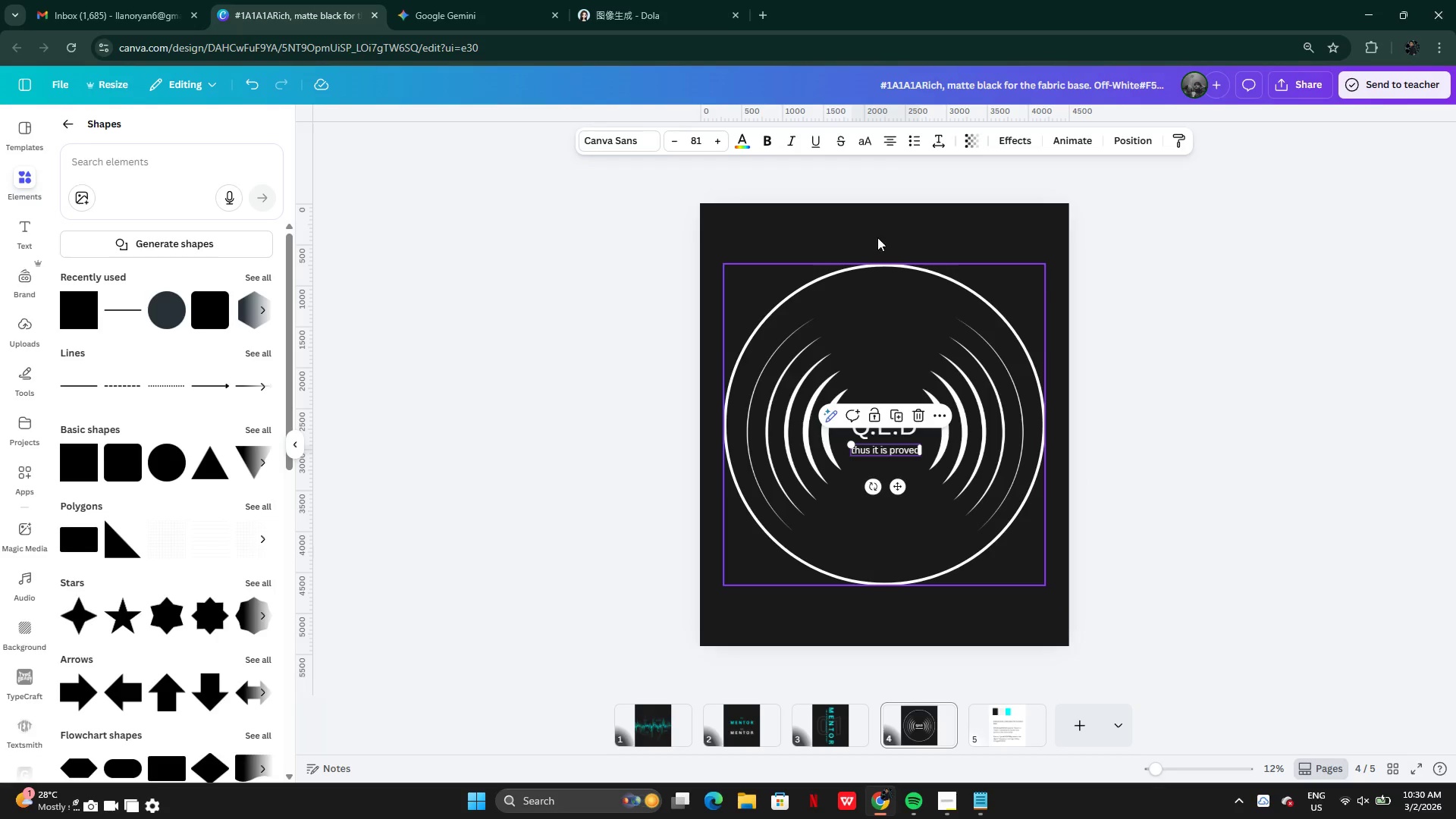 
left_click([861, 146])
 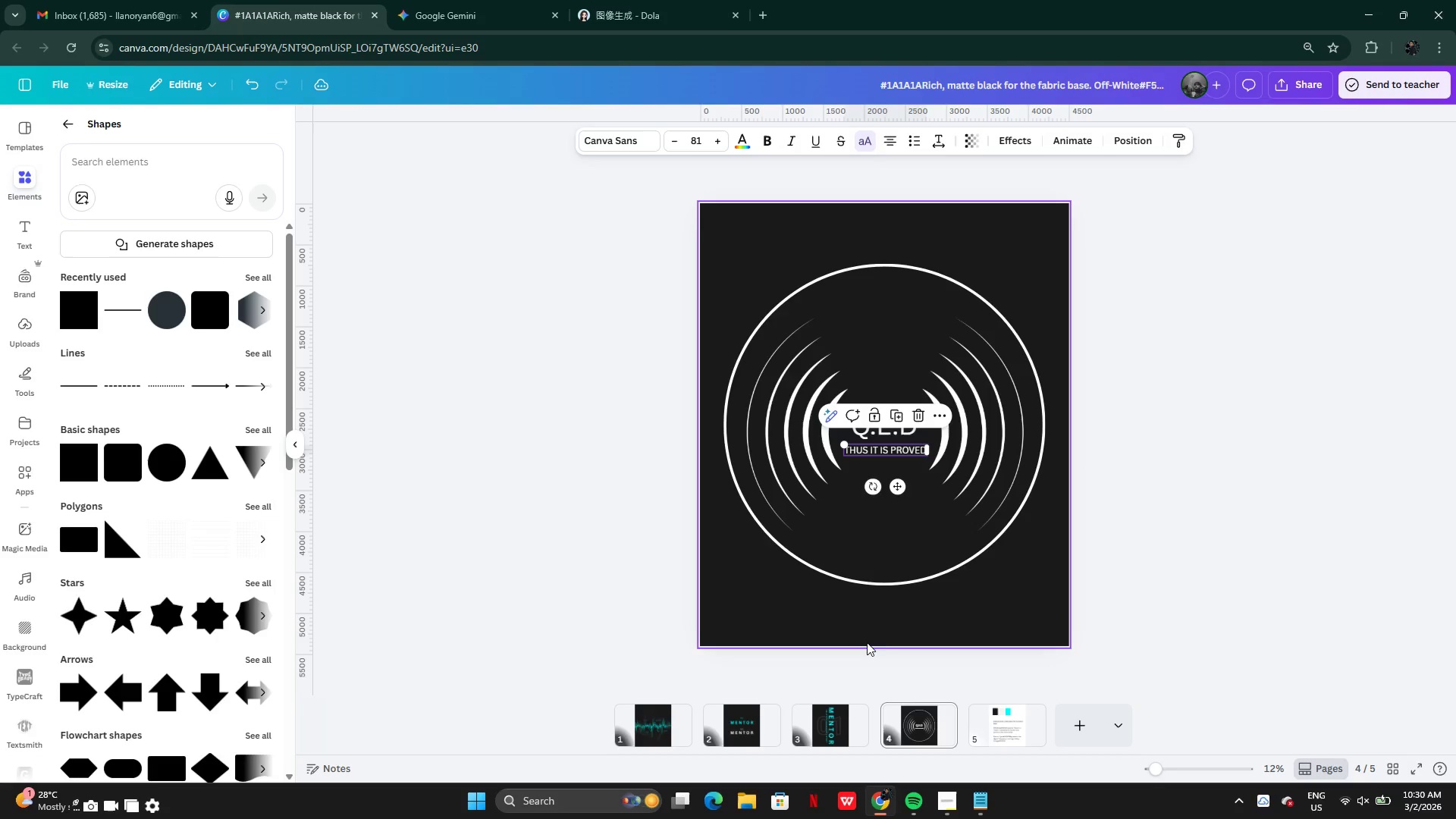 
left_click([843, 638])
 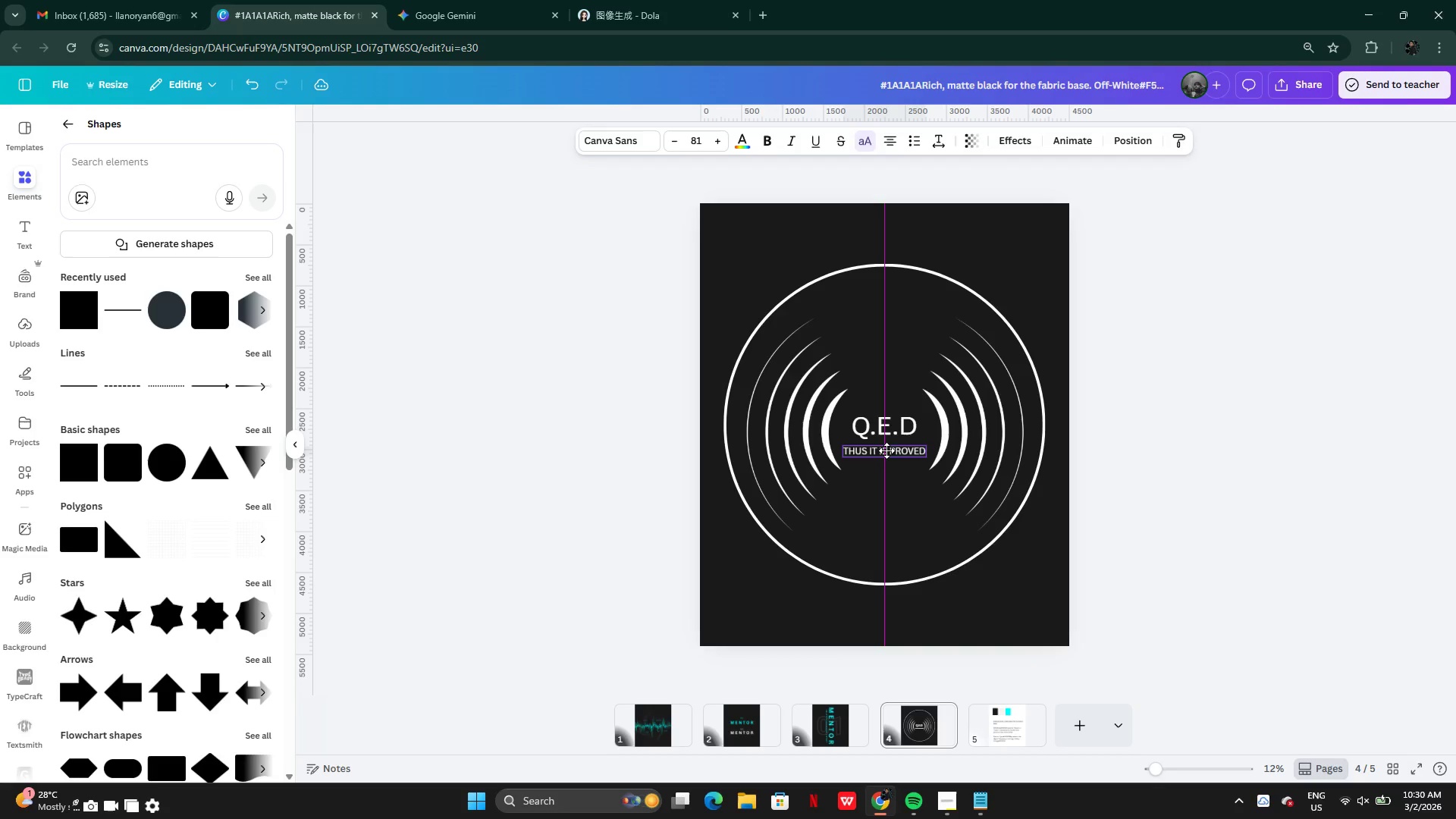 
wait(5.95)
 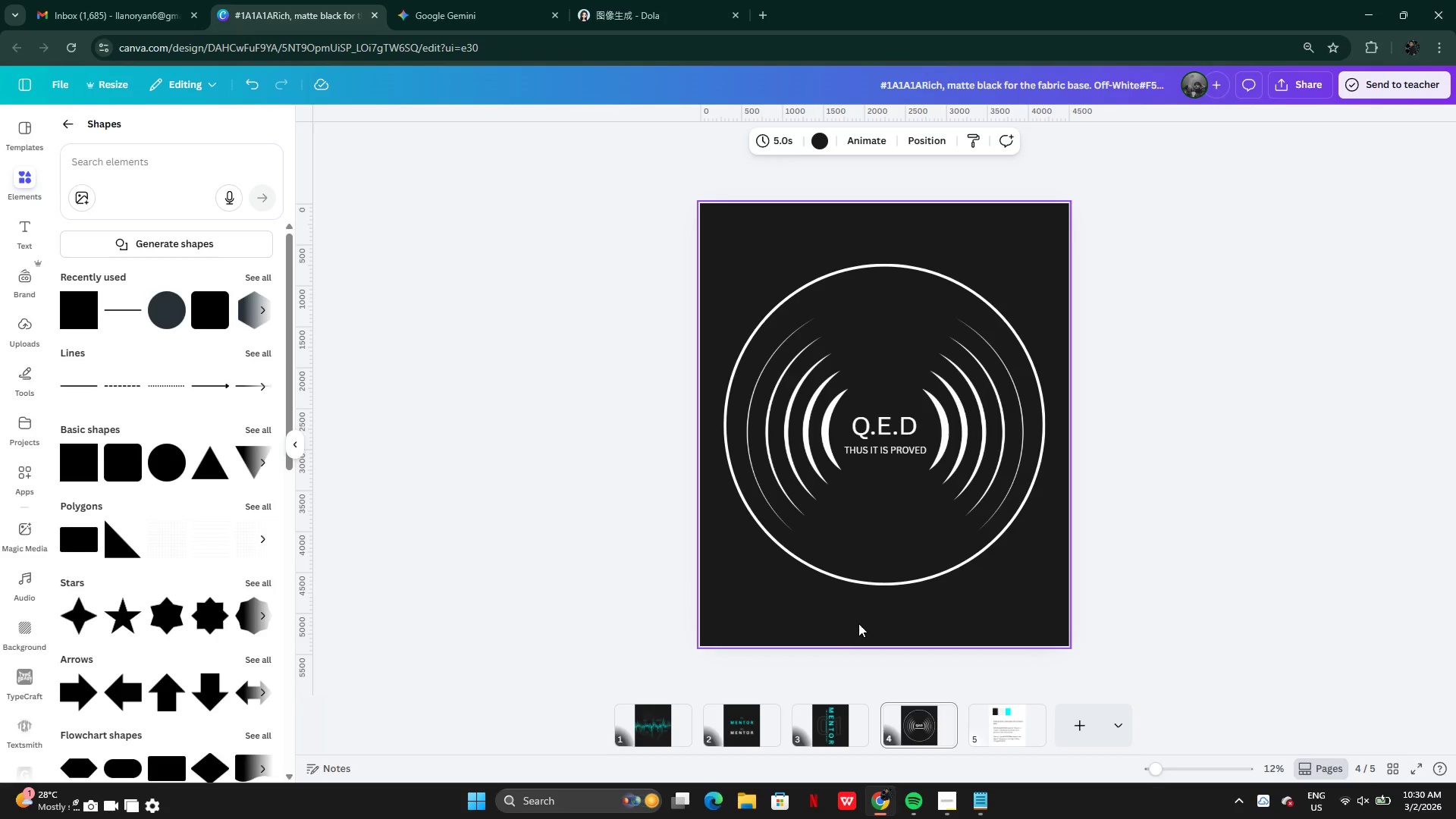 
left_click([893, 433])
 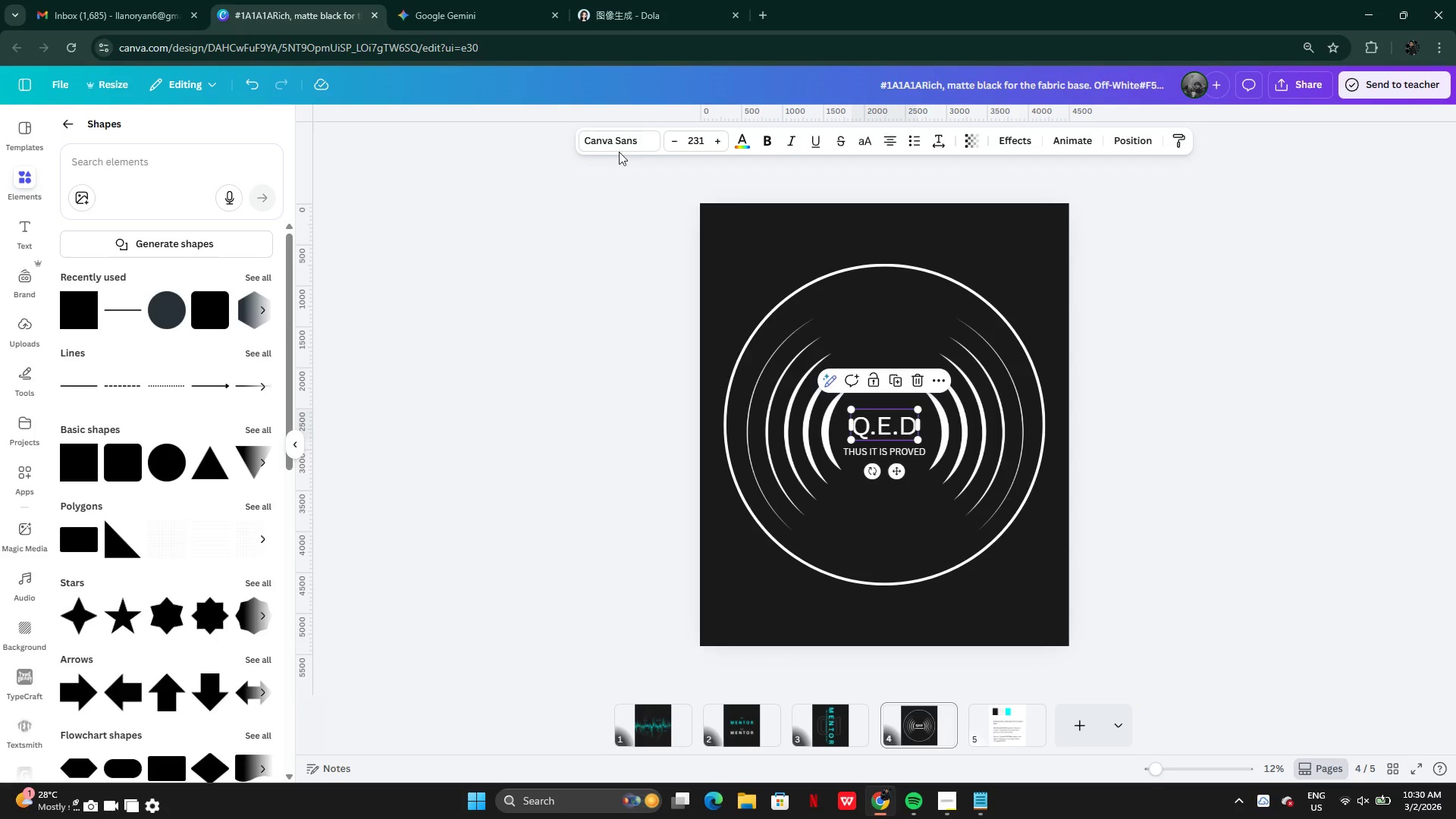 
left_click([604, 136])
 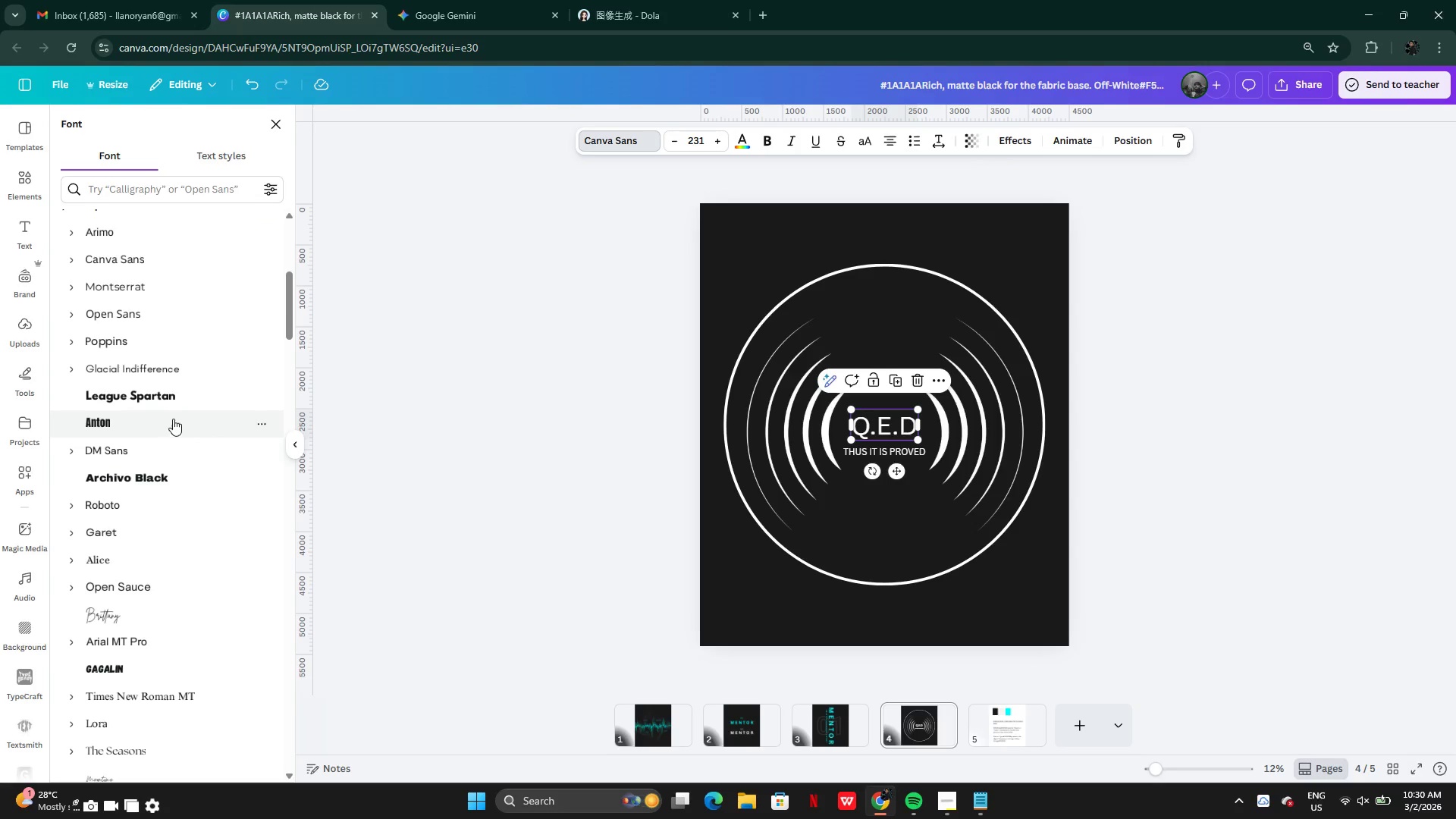 
left_click([167, 398])
 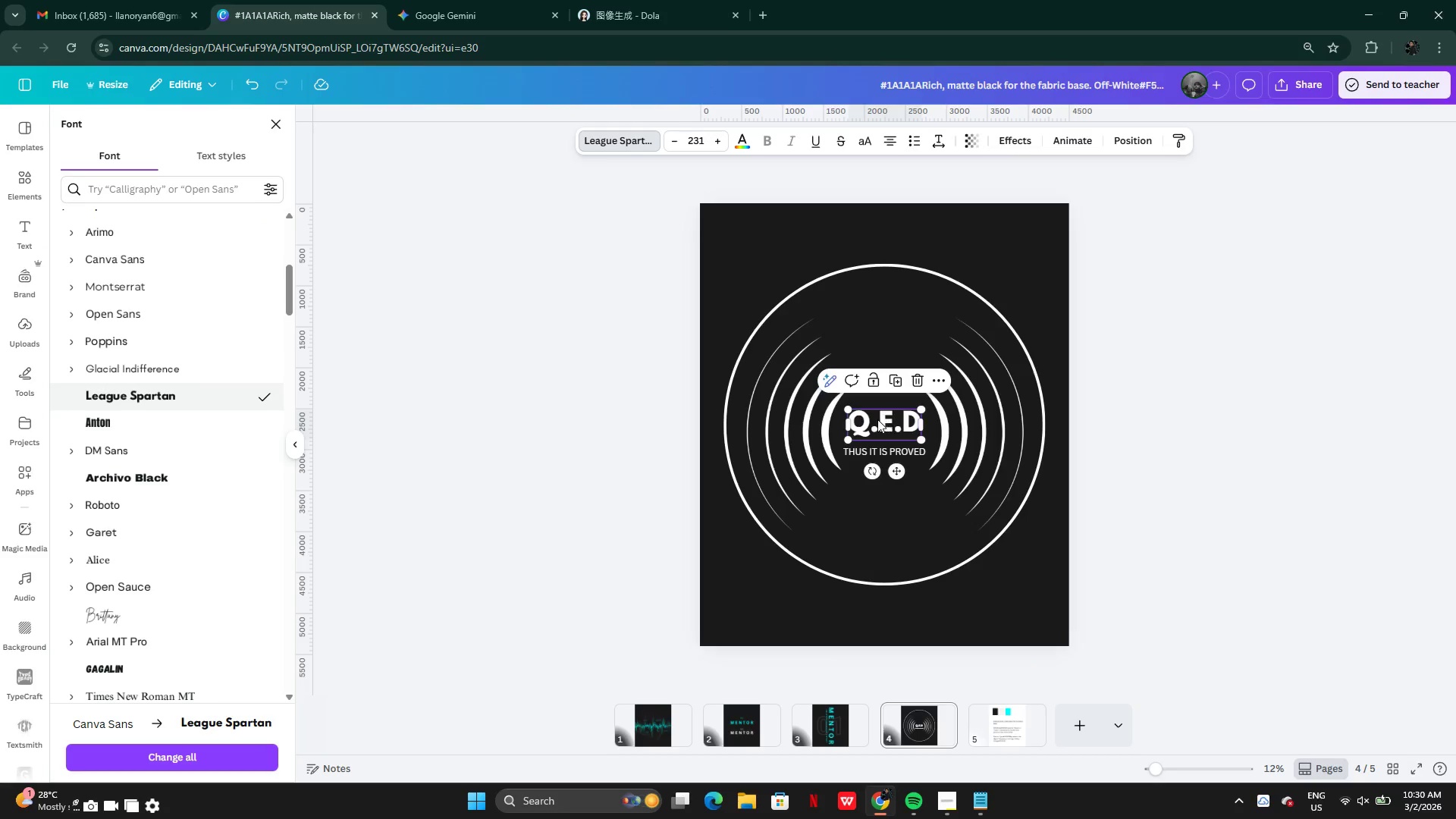 
left_click_drag(start_coordinate=[883, 424], to_coordinate=[883, 428])
 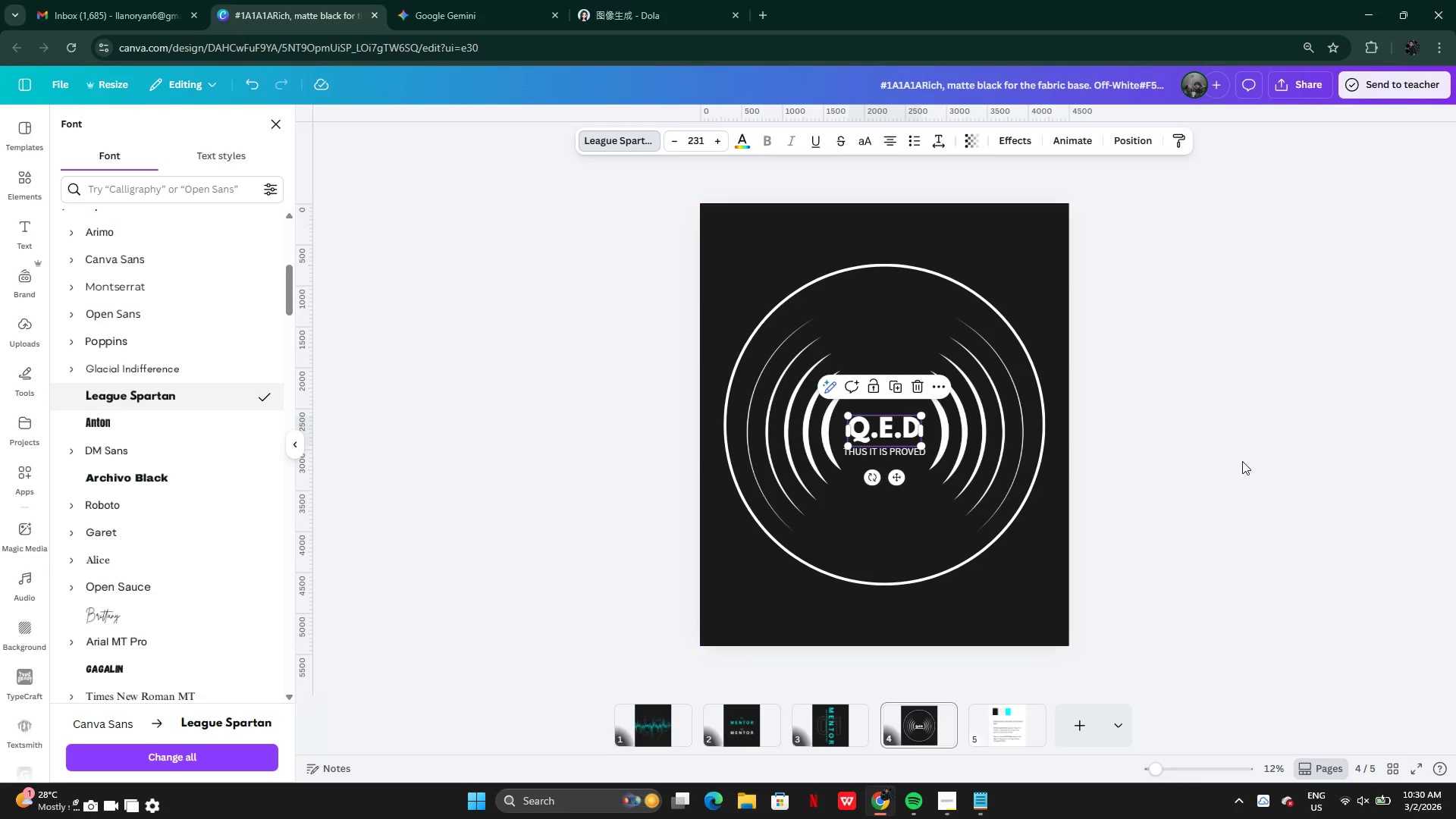 
left_click([1242, 461])
 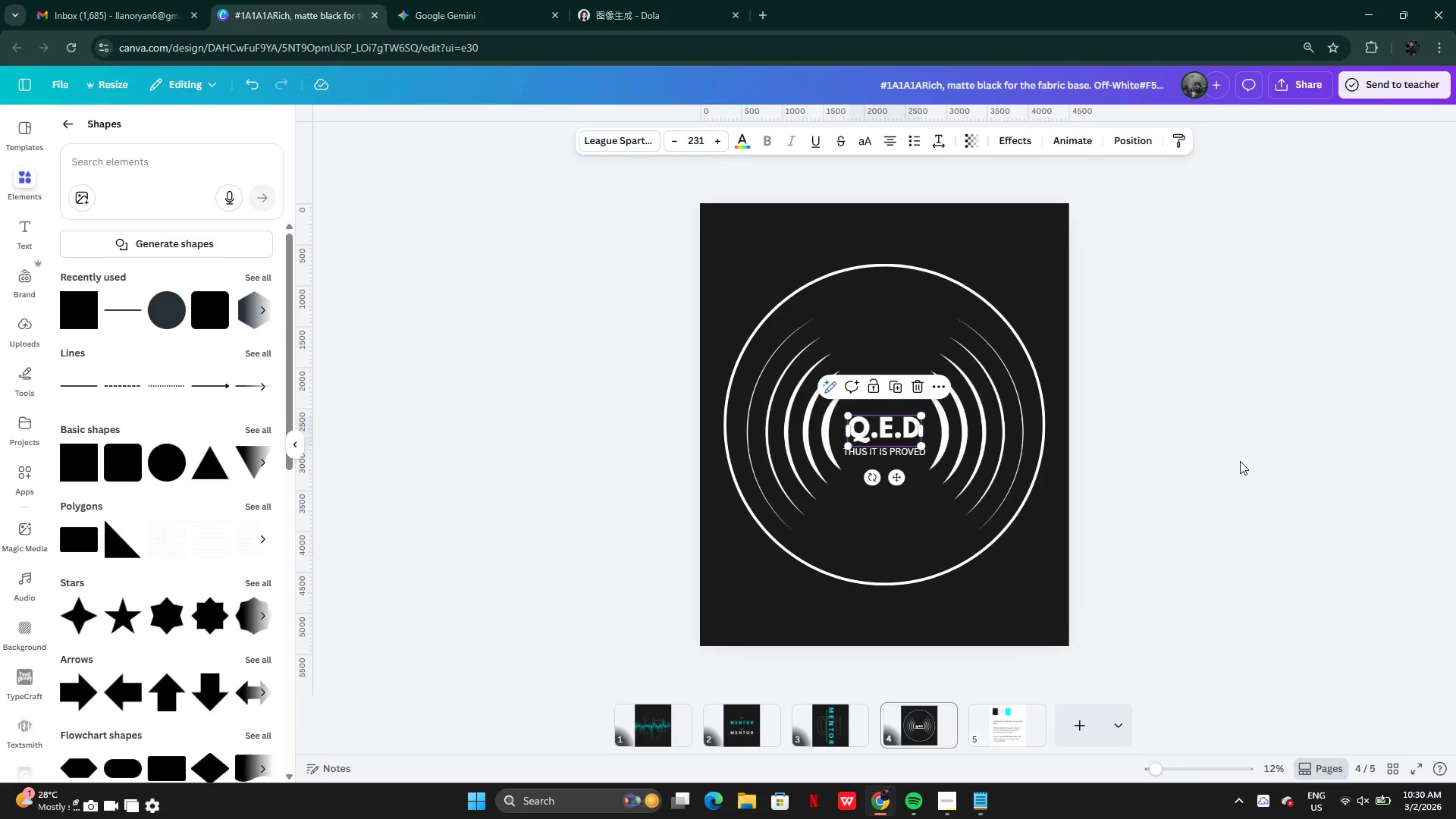 
left_click([1240, 460])
 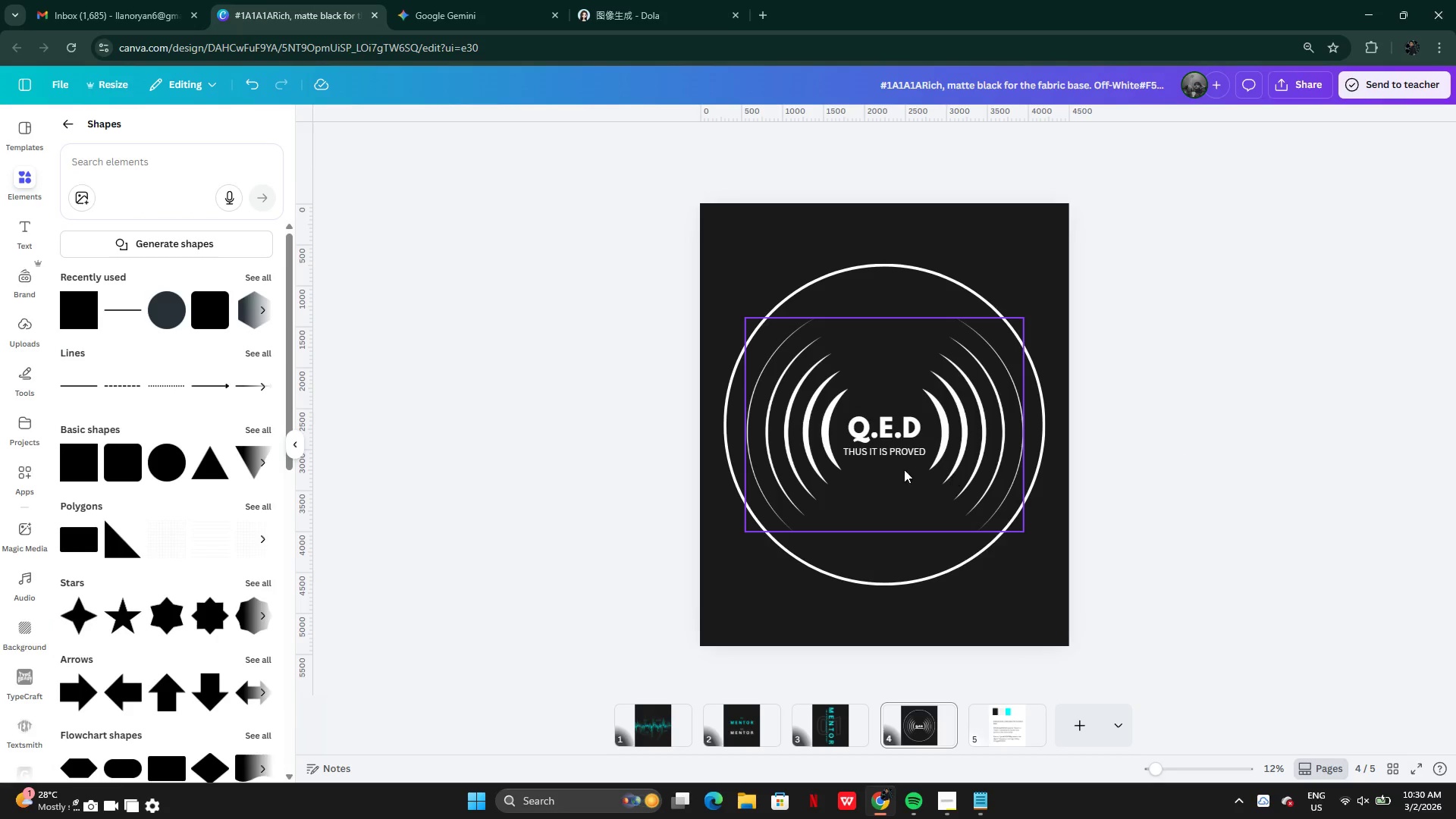 
left_click([888, 452])
 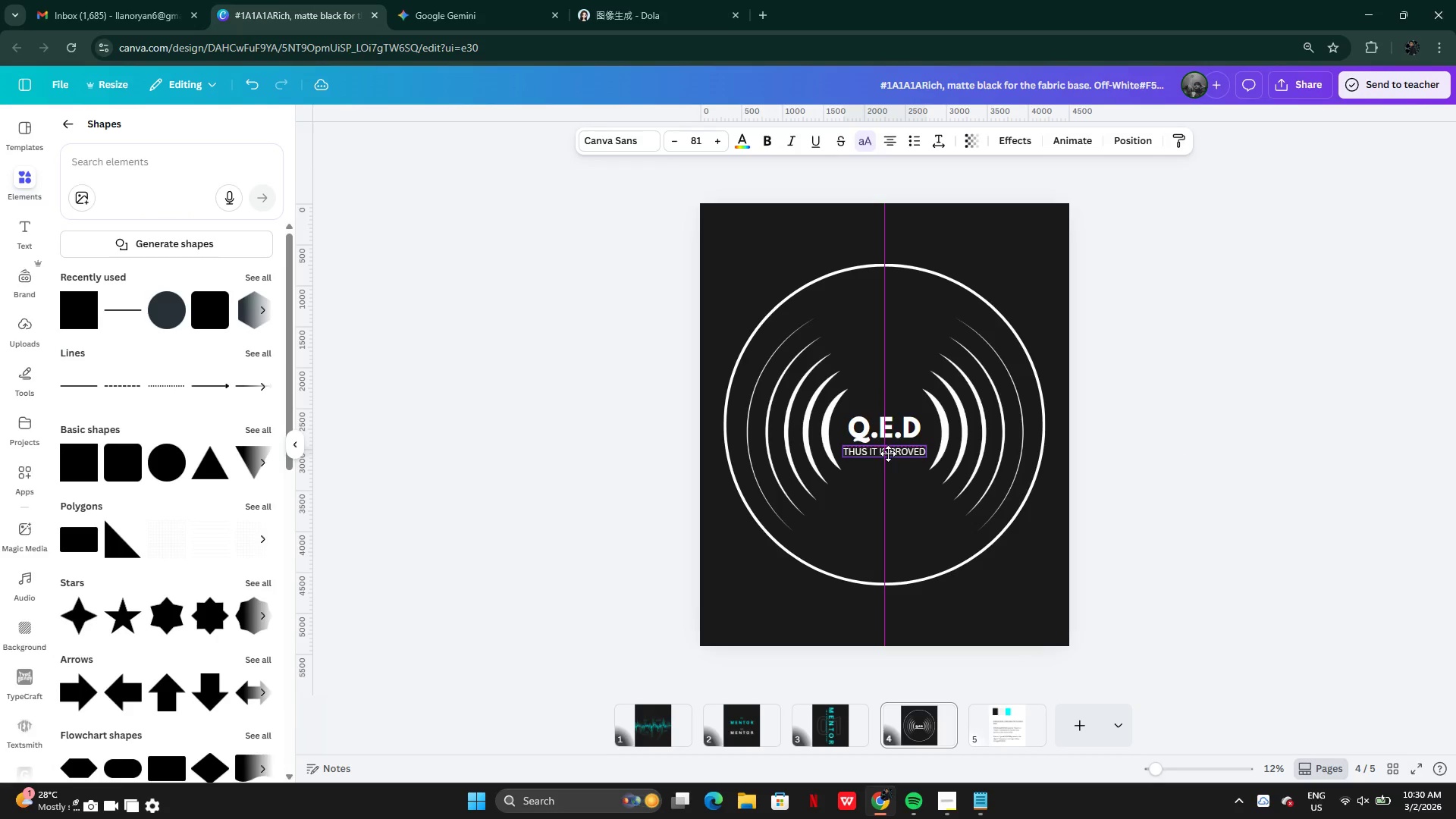 
left_click([1126, 415])
 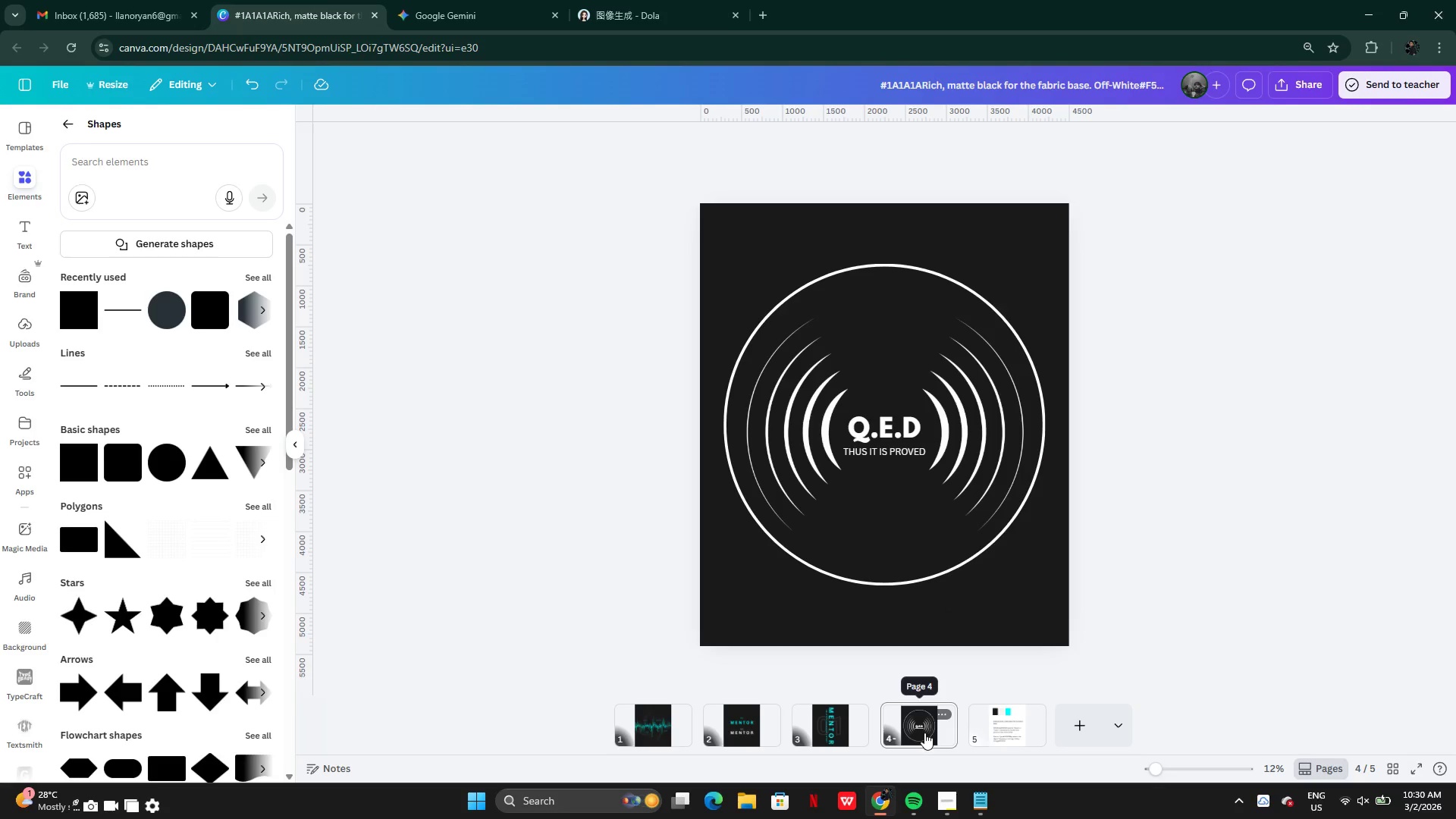 
wait(7.81)
 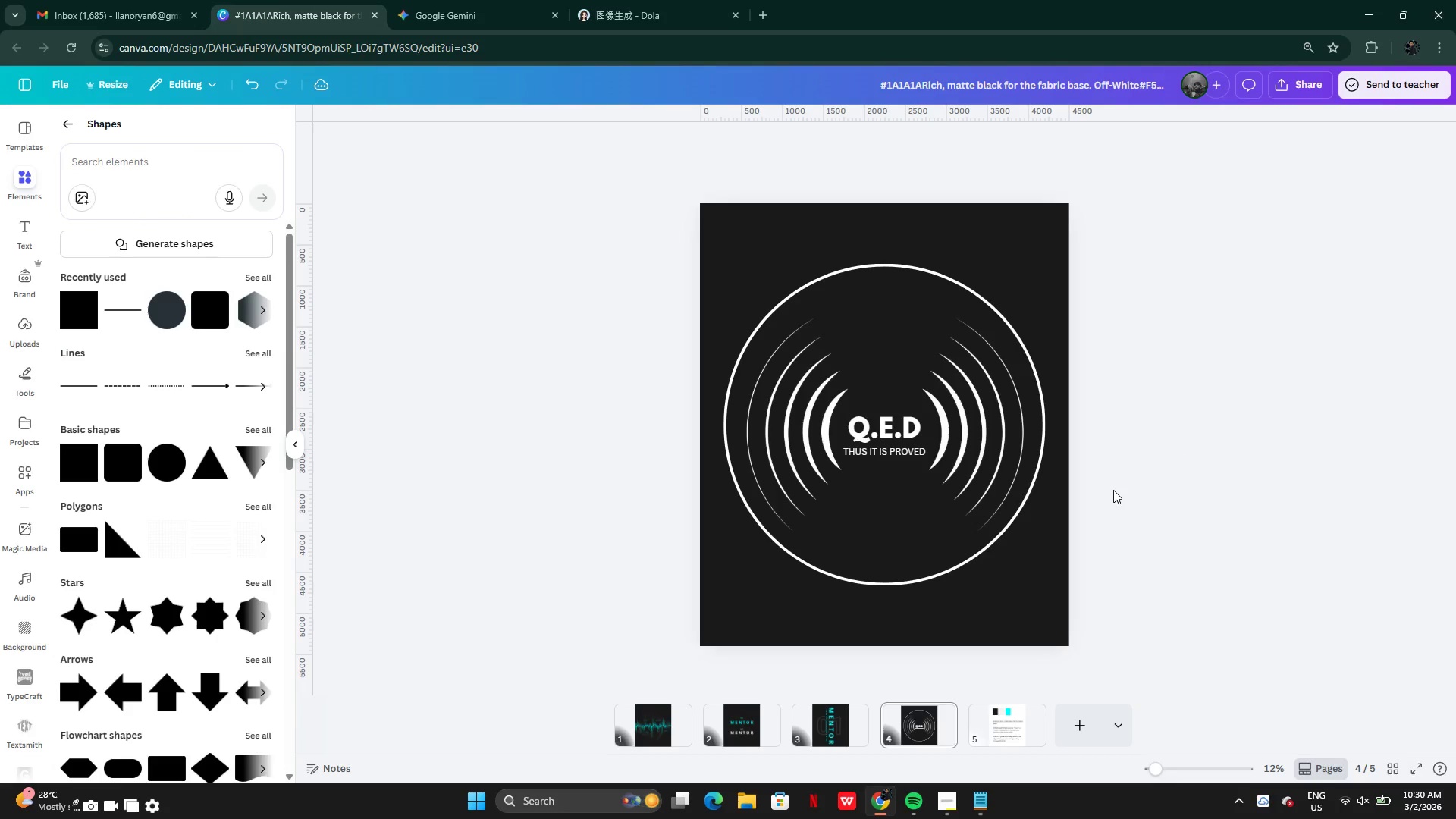 
left_click([925, 733])
 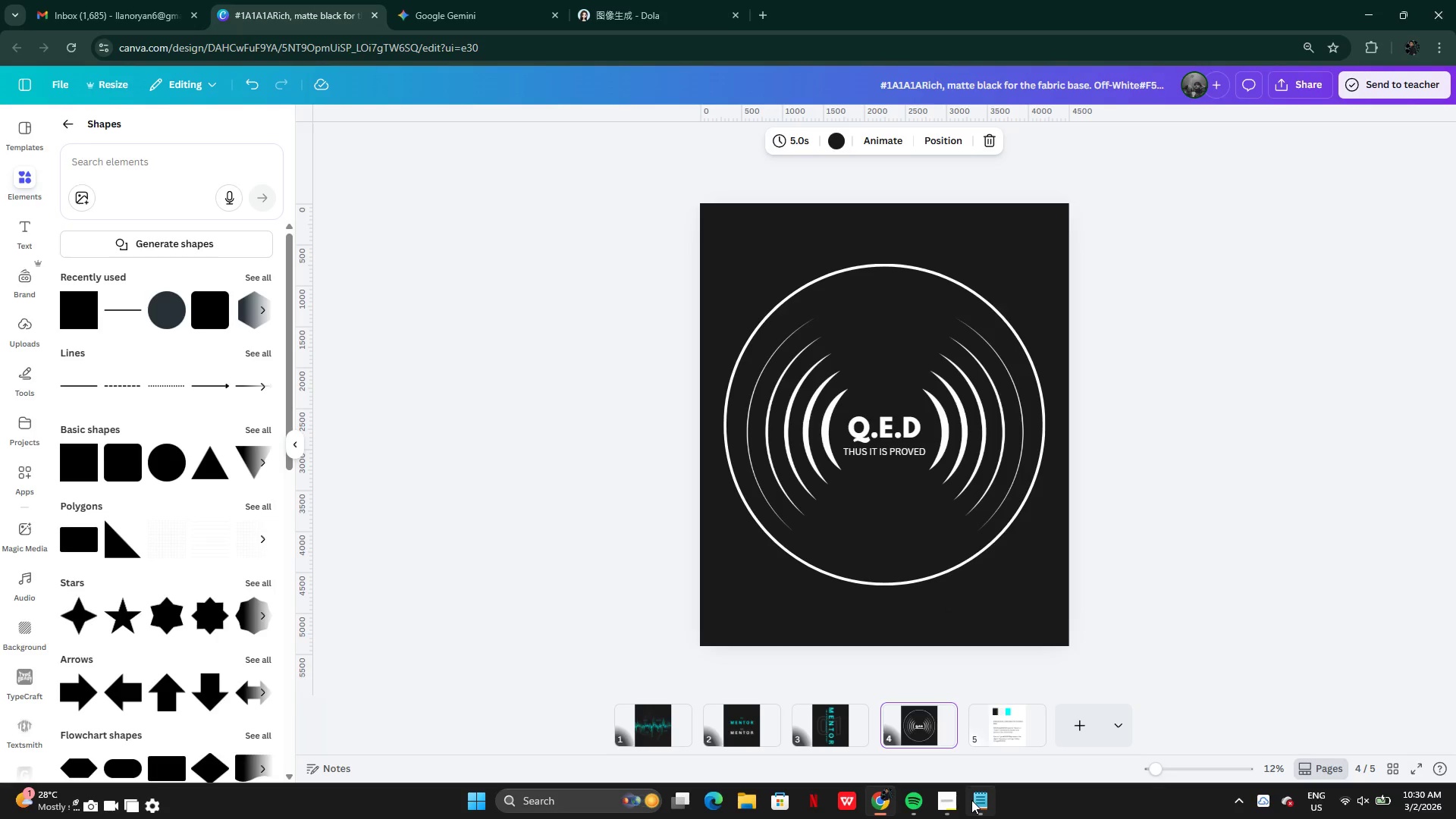 
left_click([972, 800])
 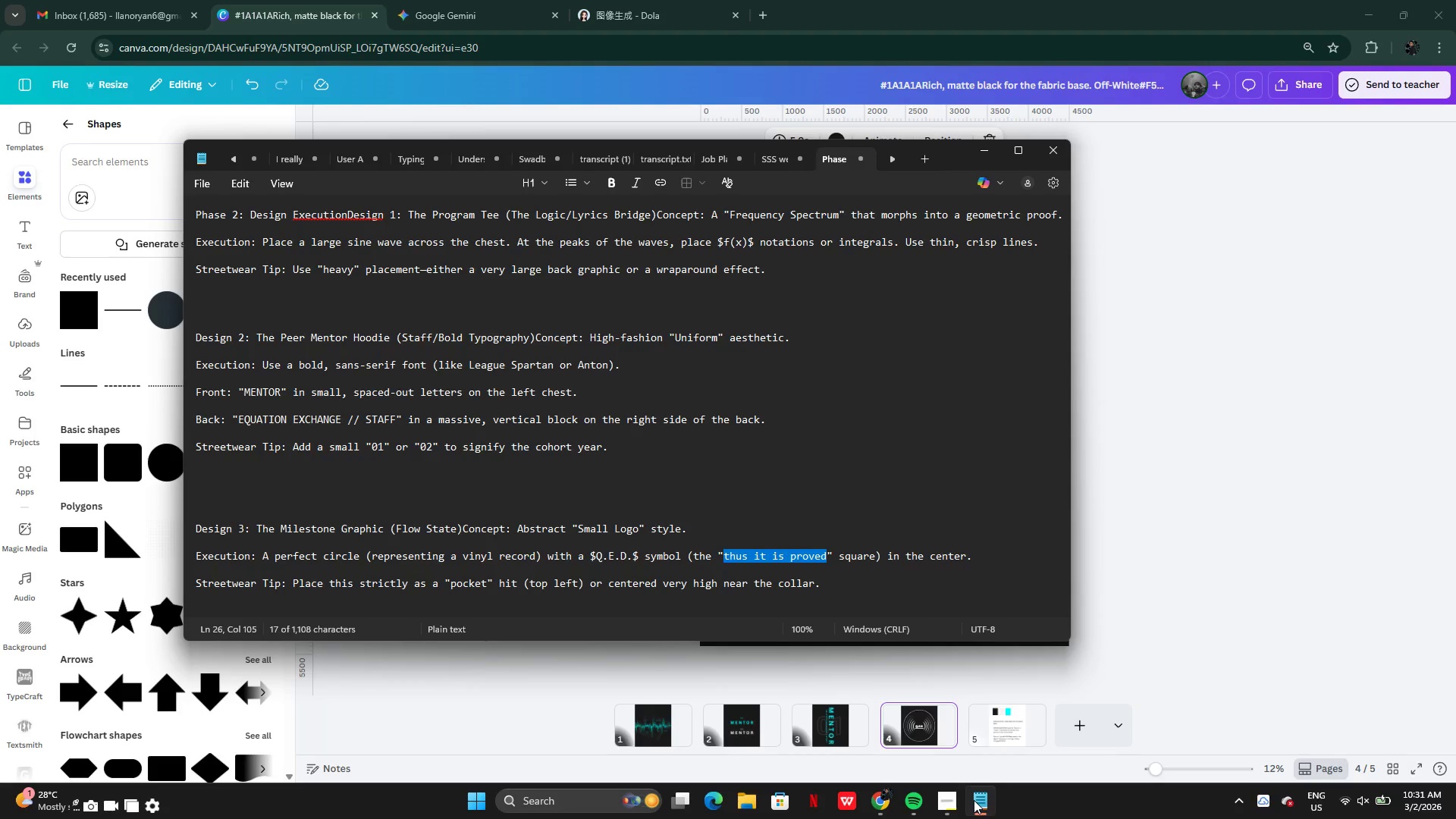 
left_click([974, 800])
 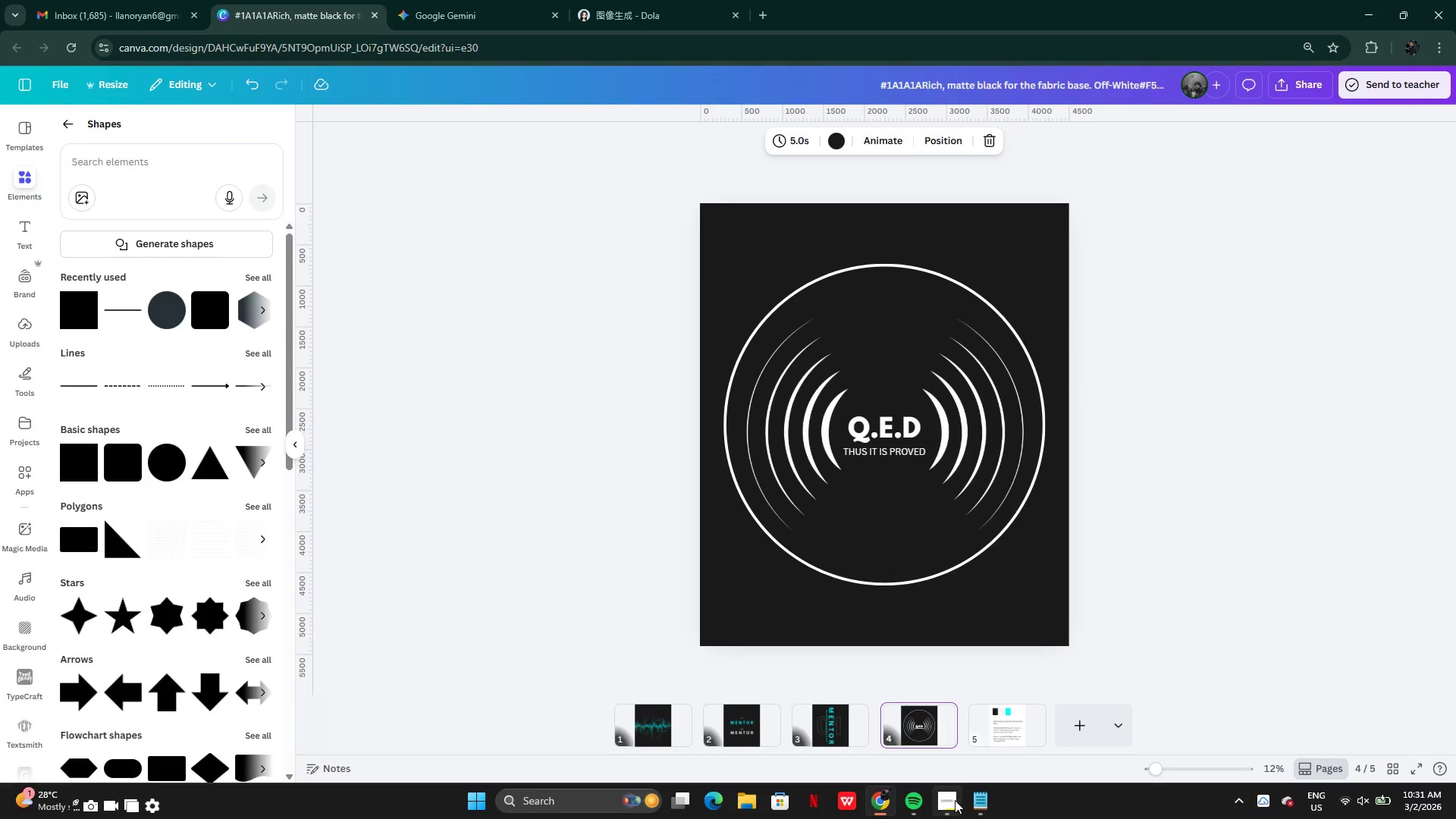 
left_click([953, 800])